 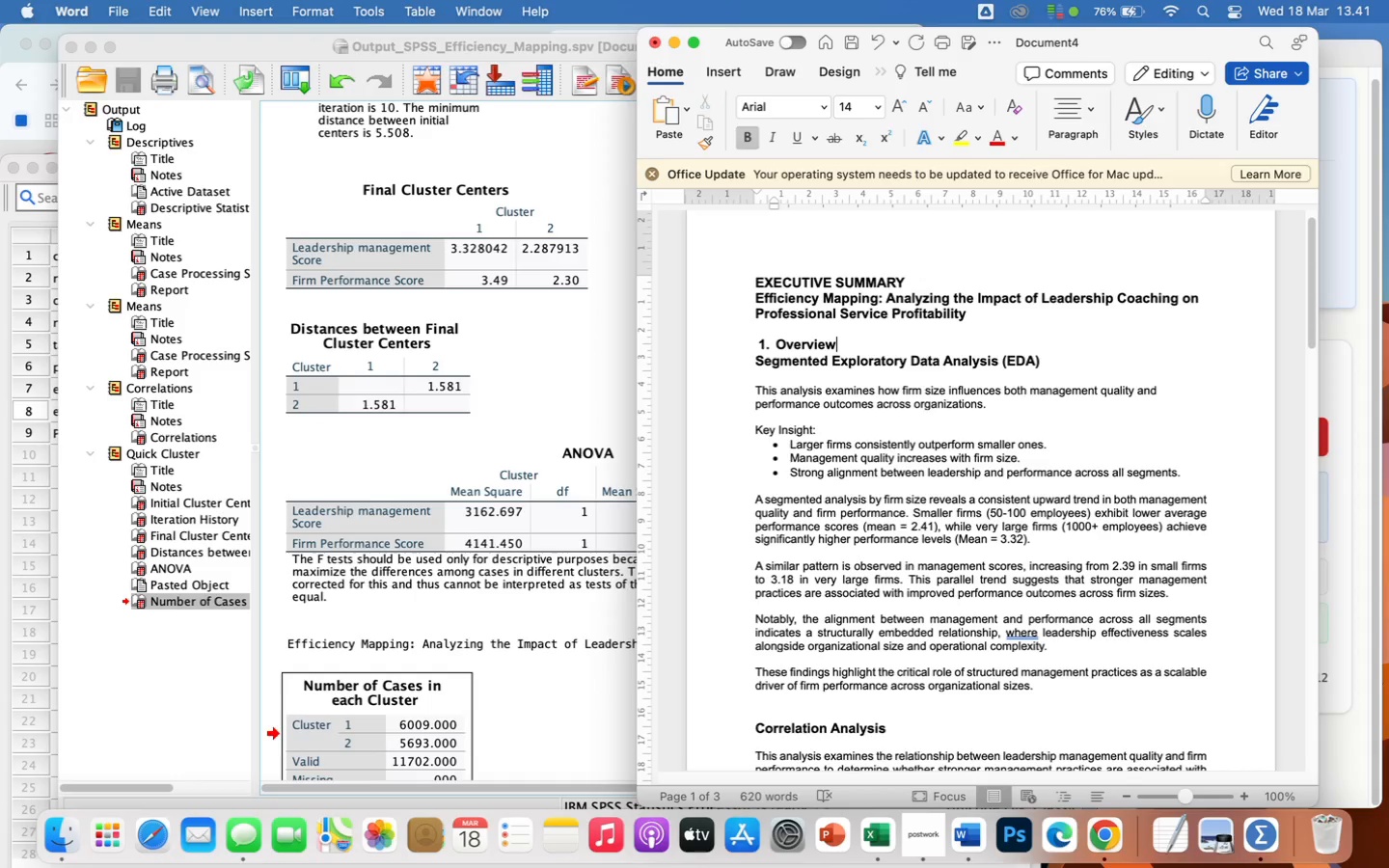 
key(Enter)
 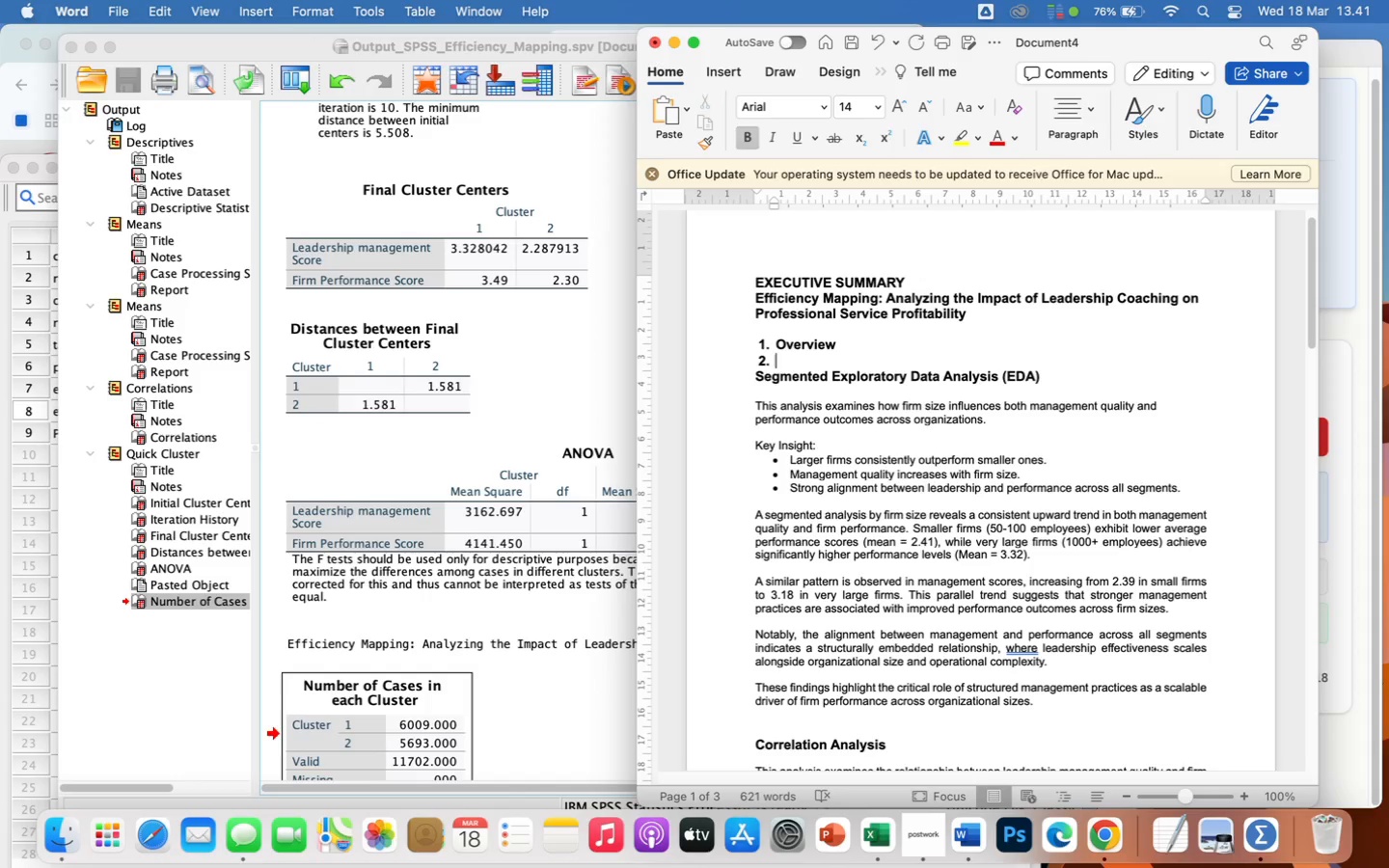 
type(Key Findings)
 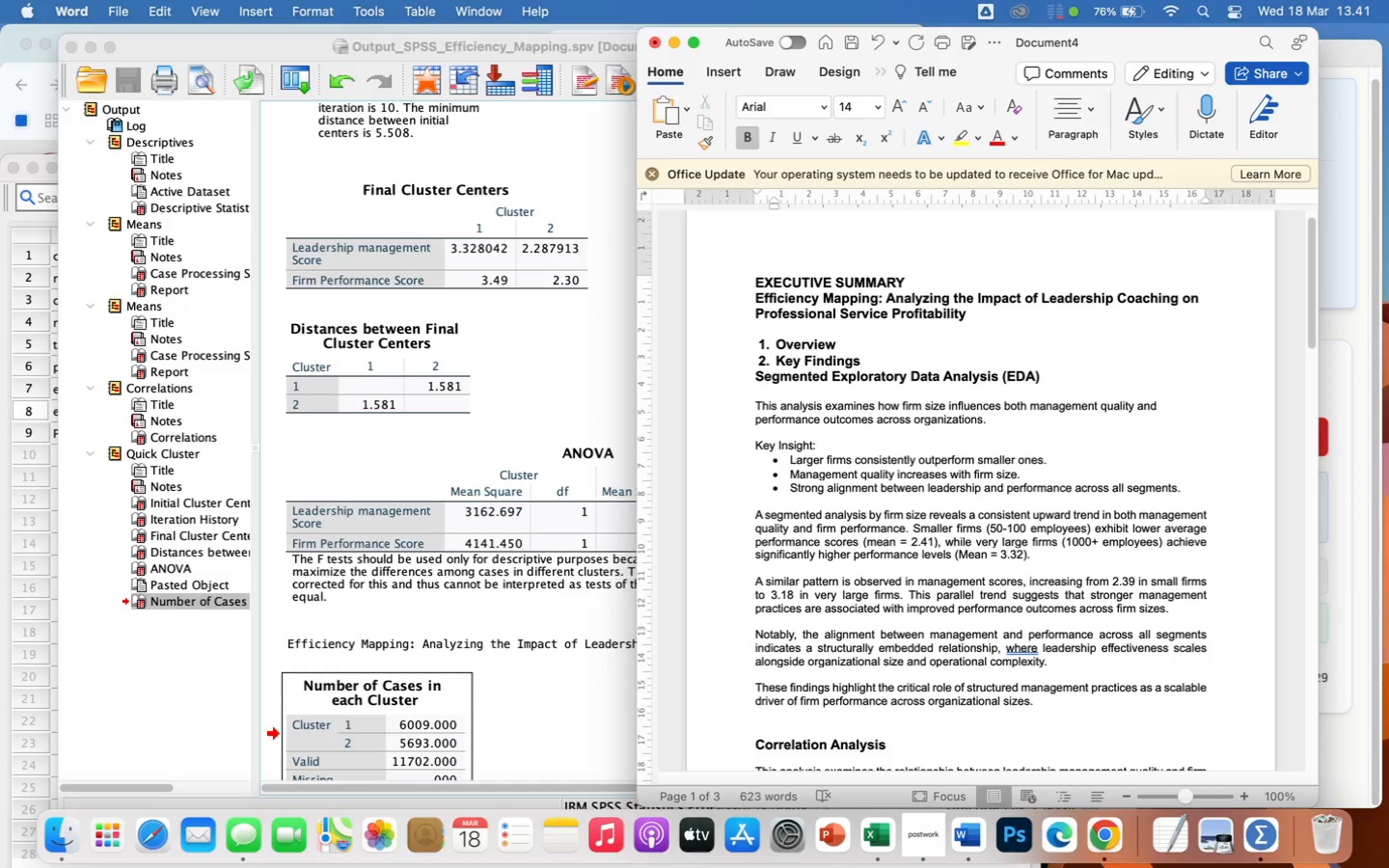 
wait(11.59)
 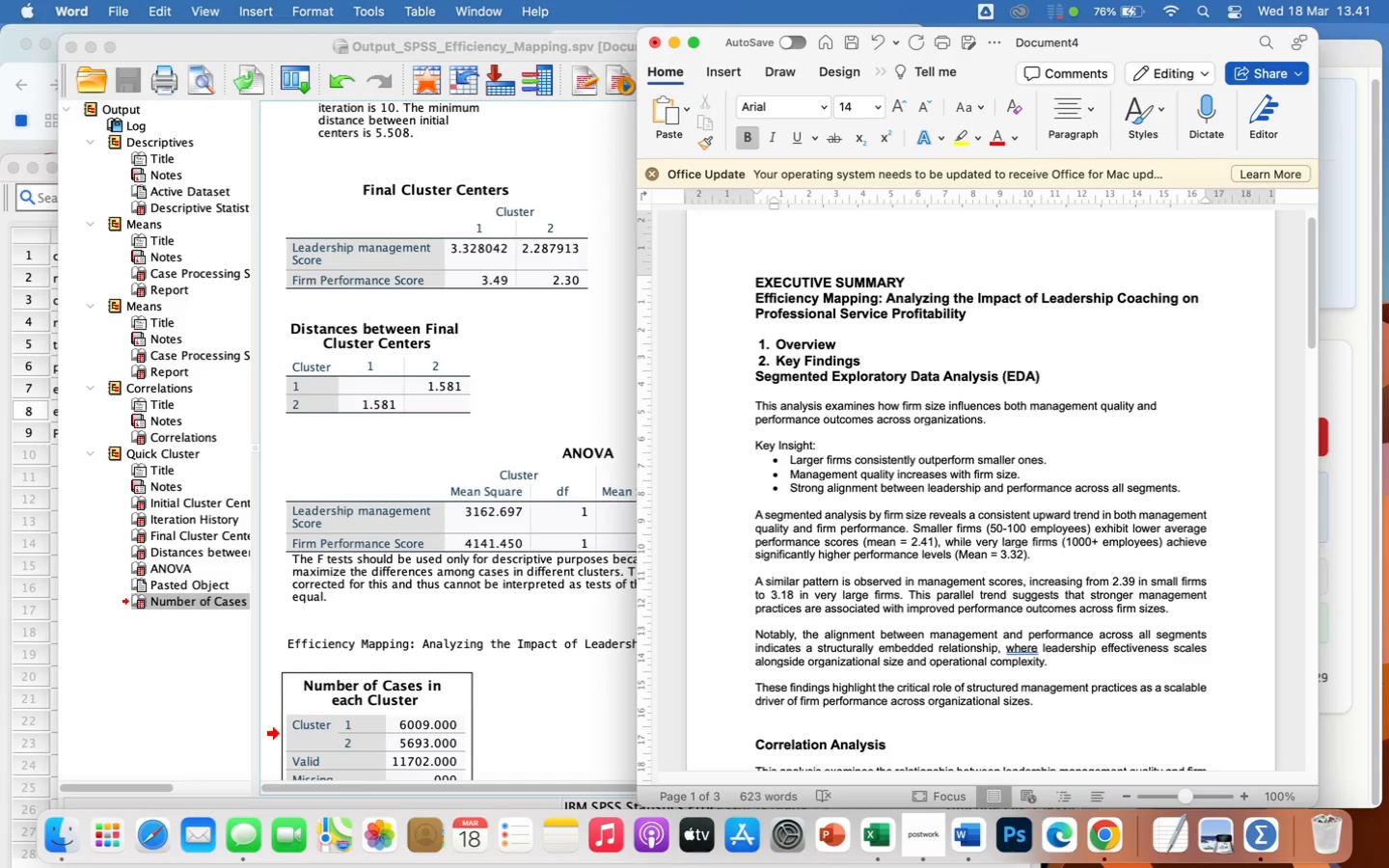 
key(Enter)
 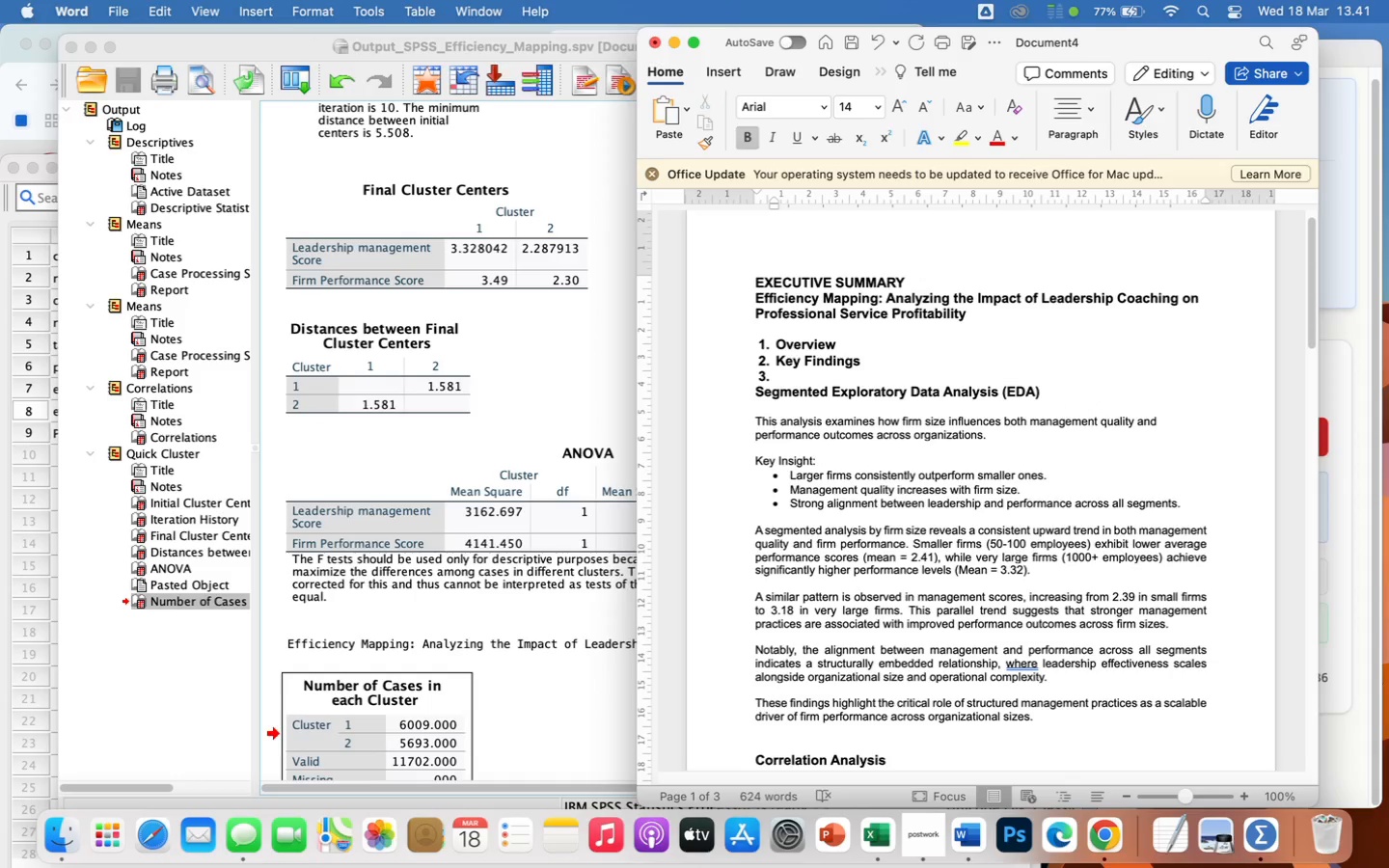 
type(Hidden Insight)
 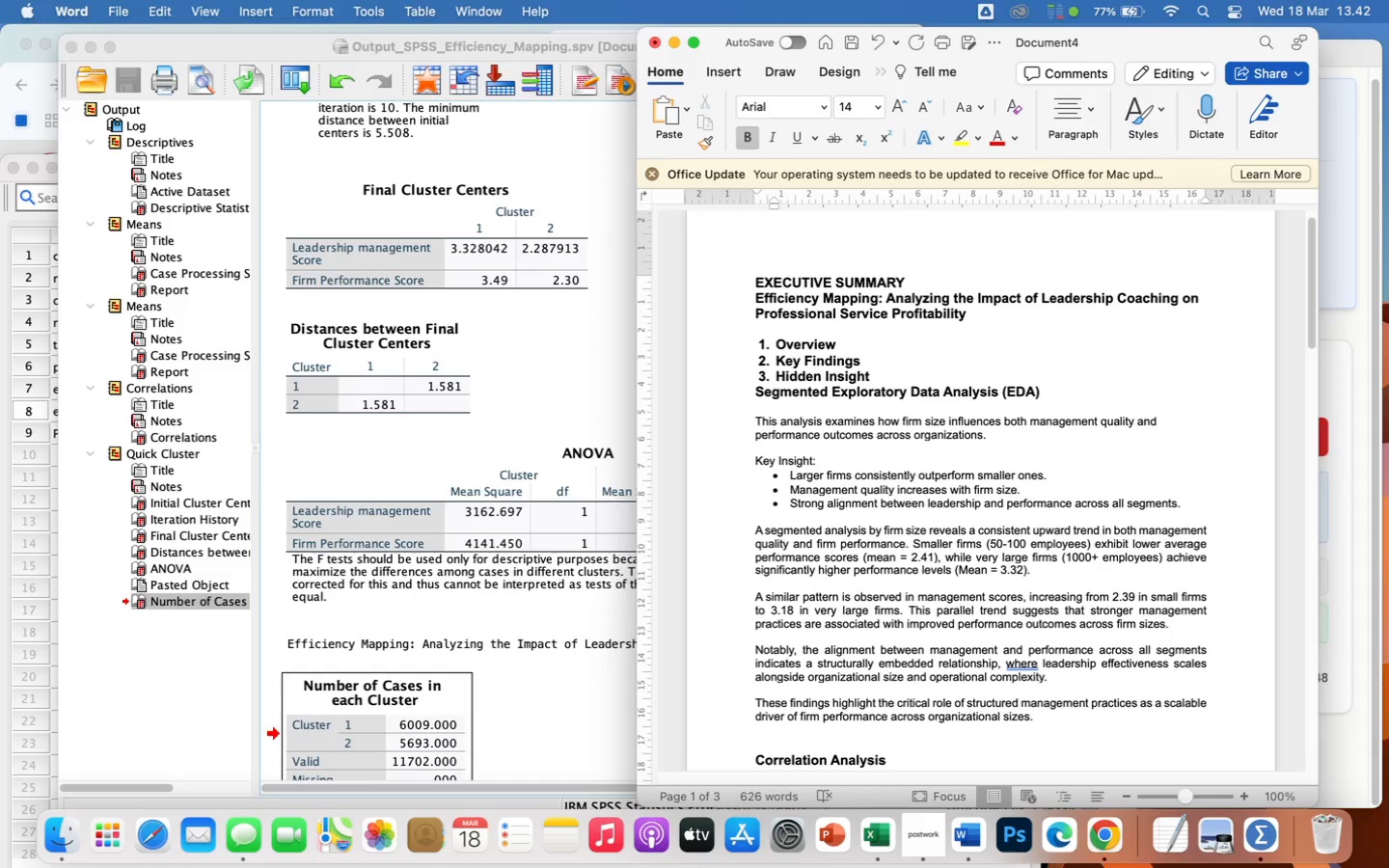 
wait(11.81)
 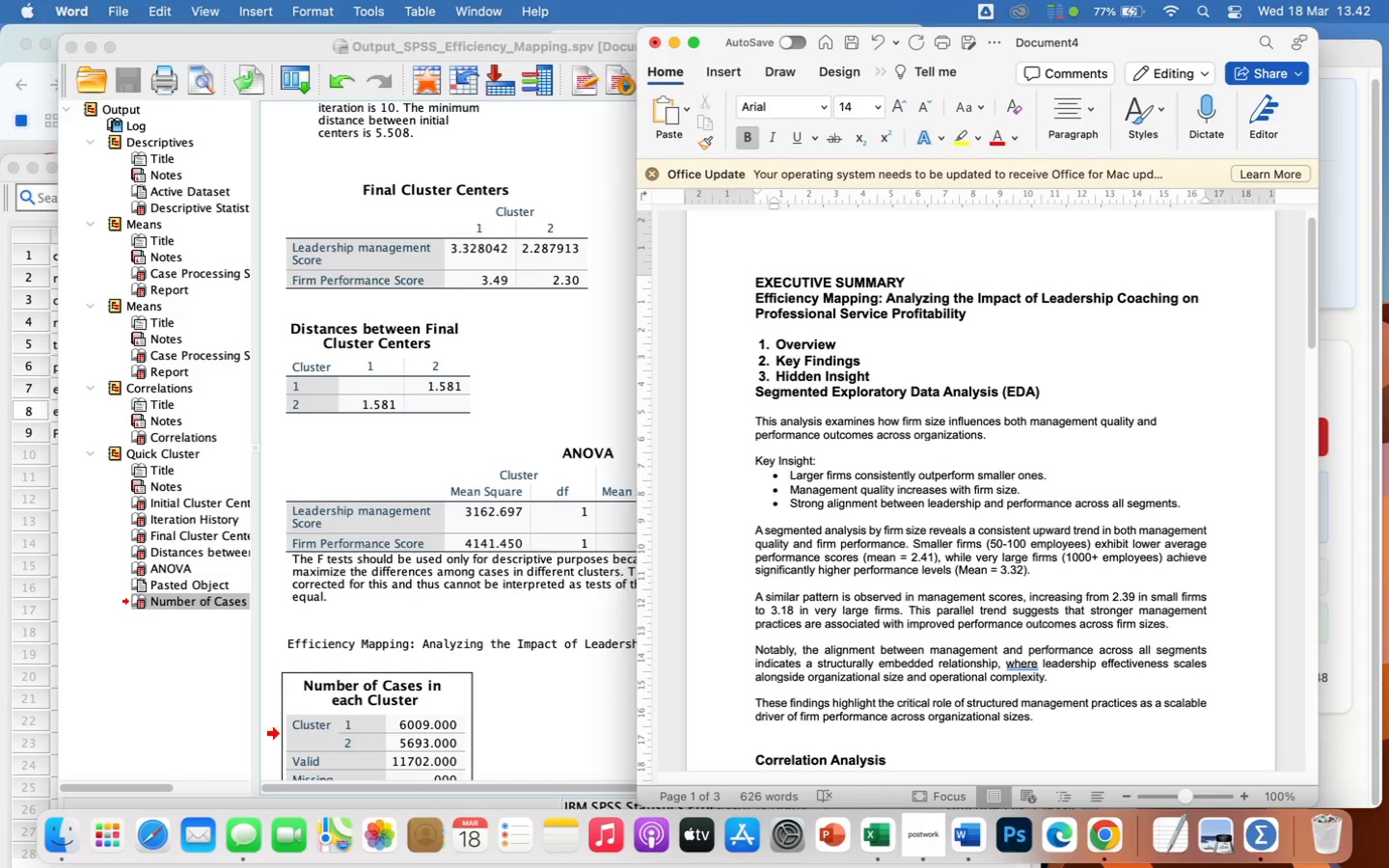 
type(s ( High-Value Findings))
 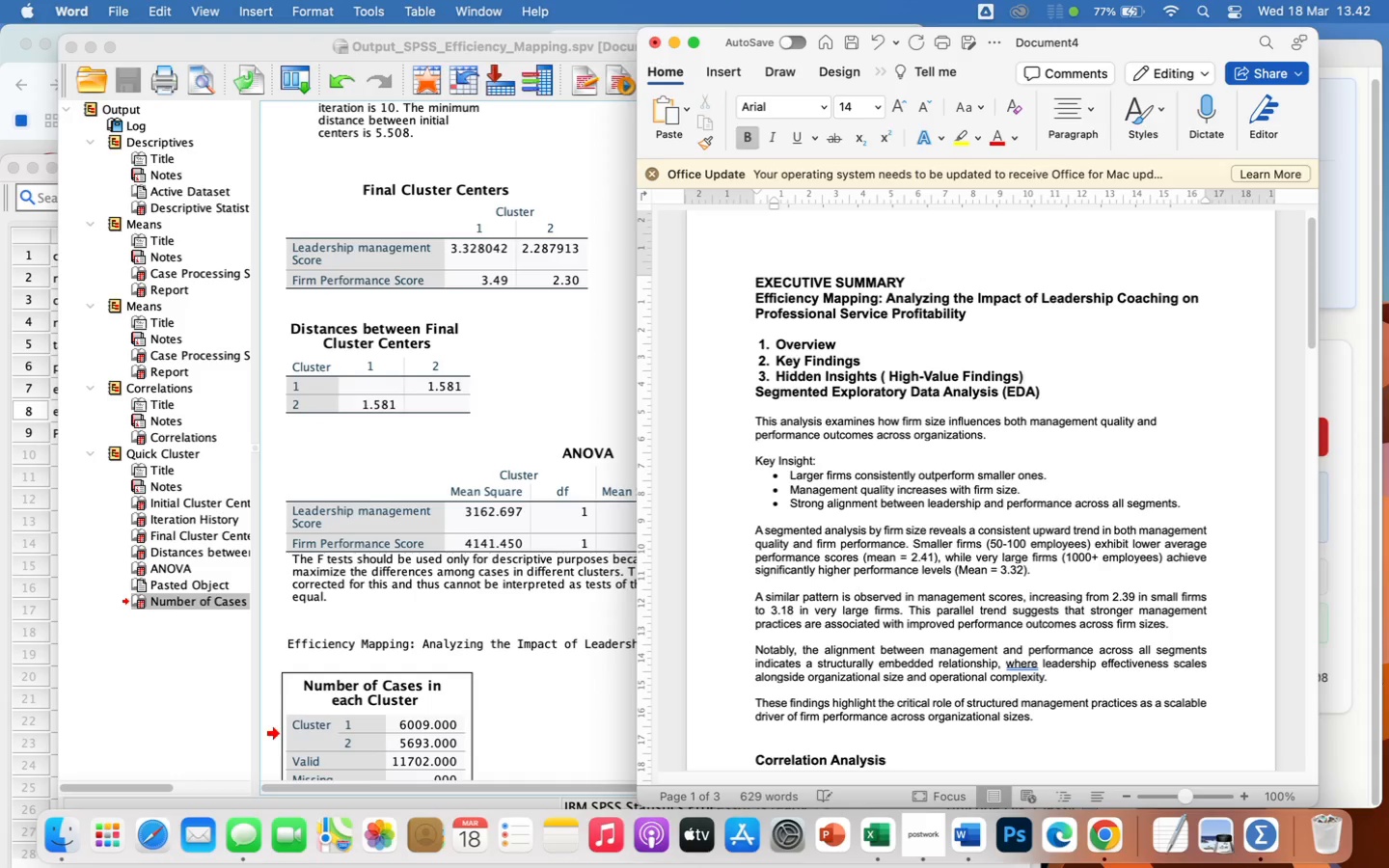 
key(Enter)
 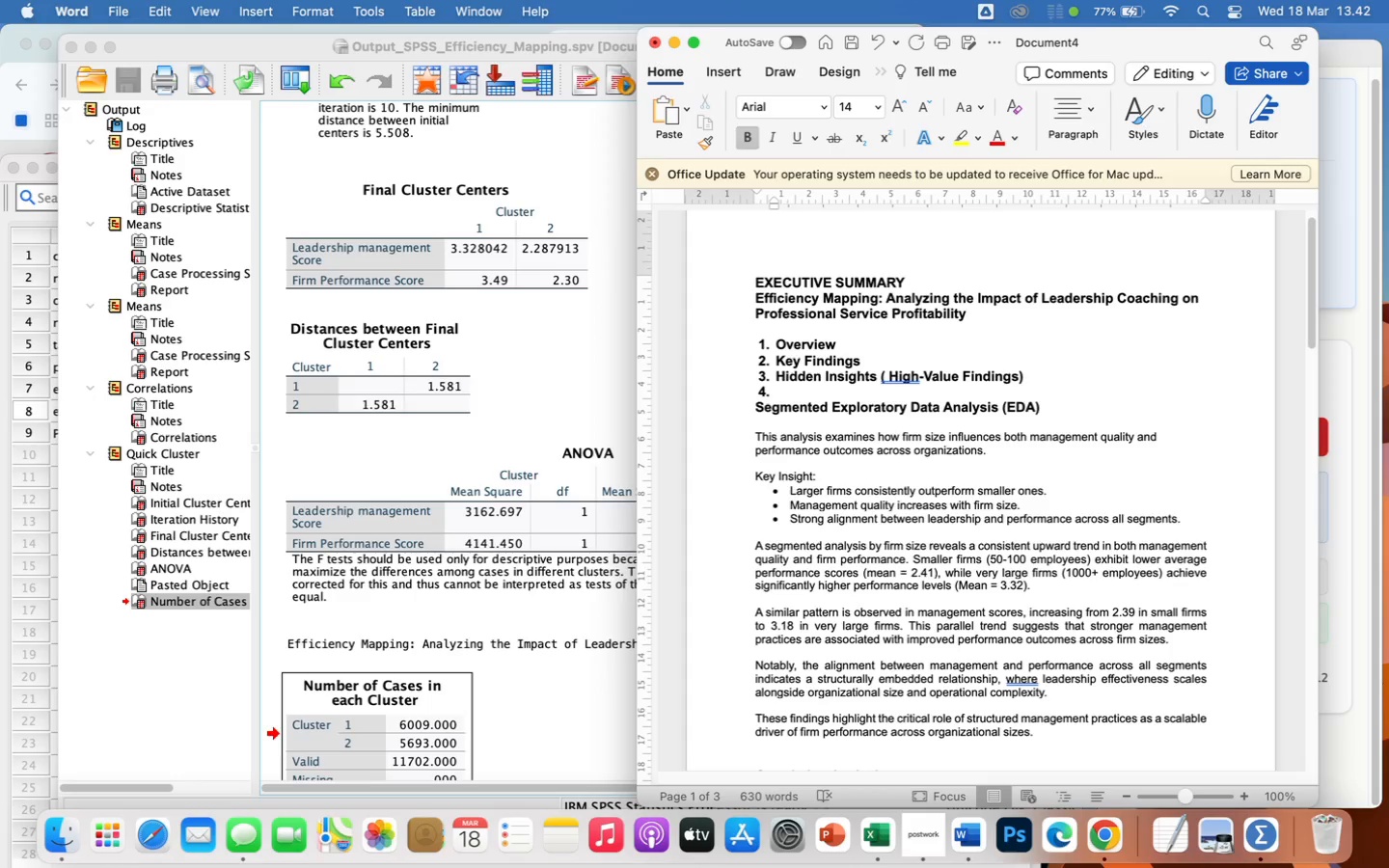 
type(Business Implication)
 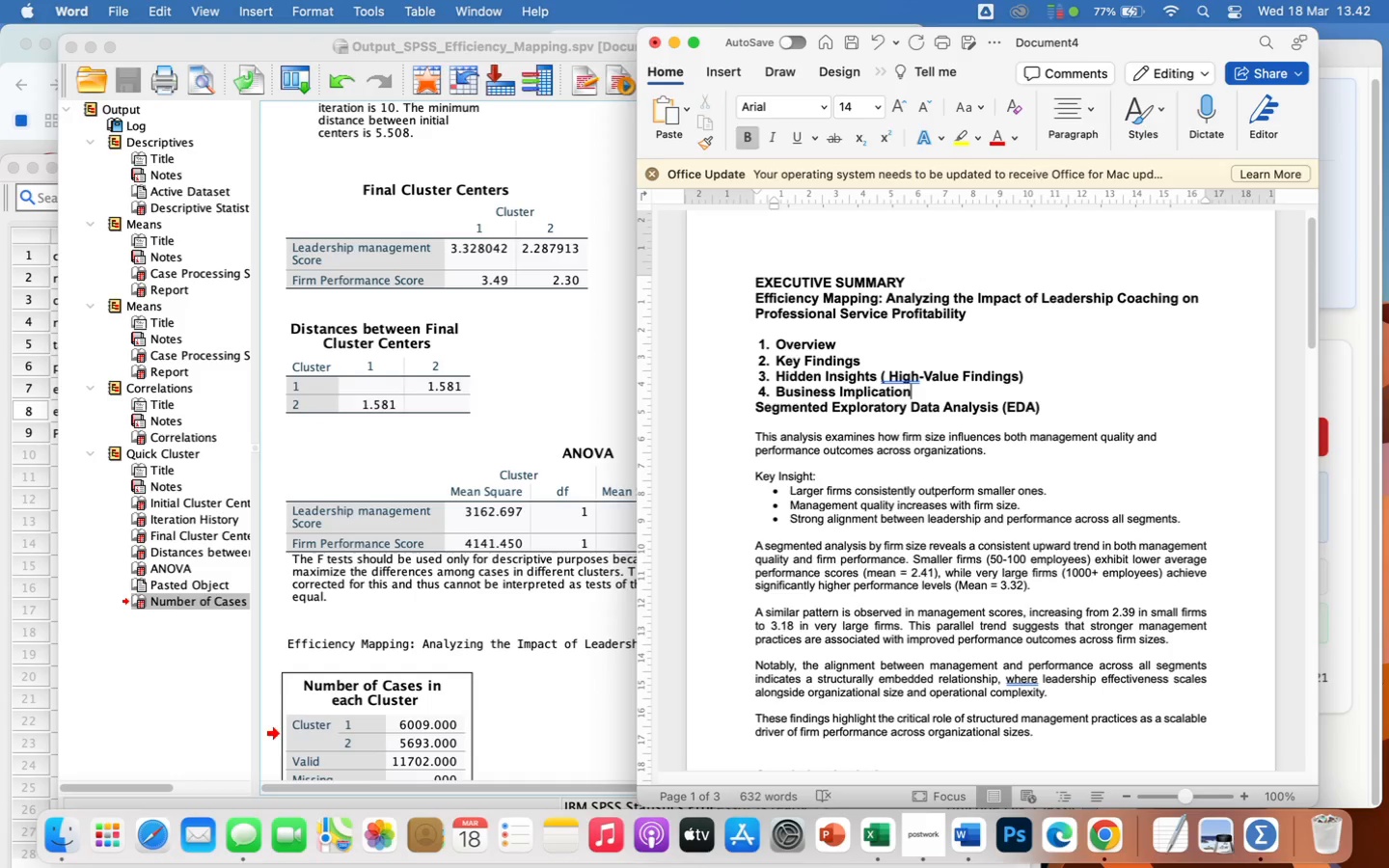 
key(Enter)
 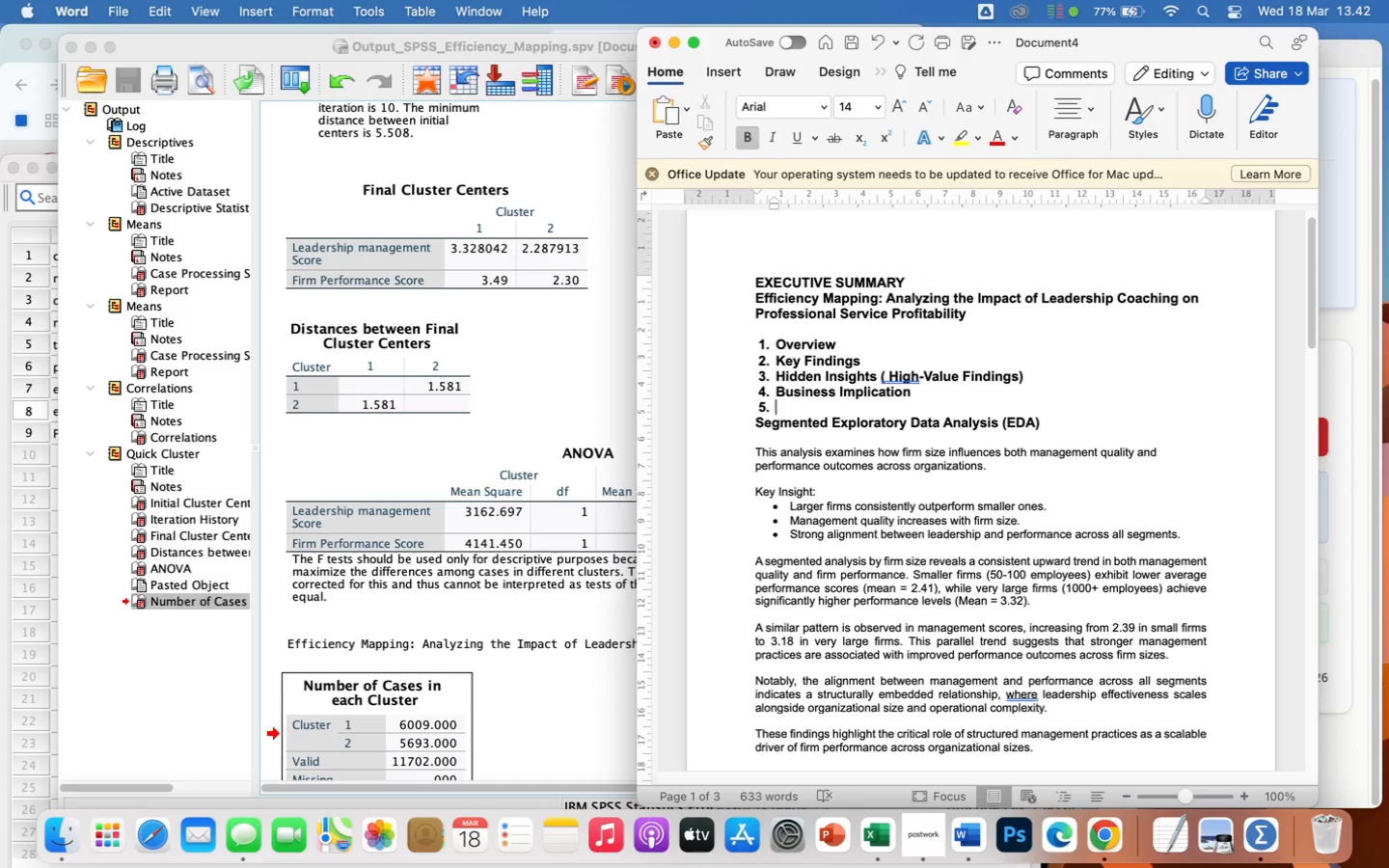 
wait(10.24)
 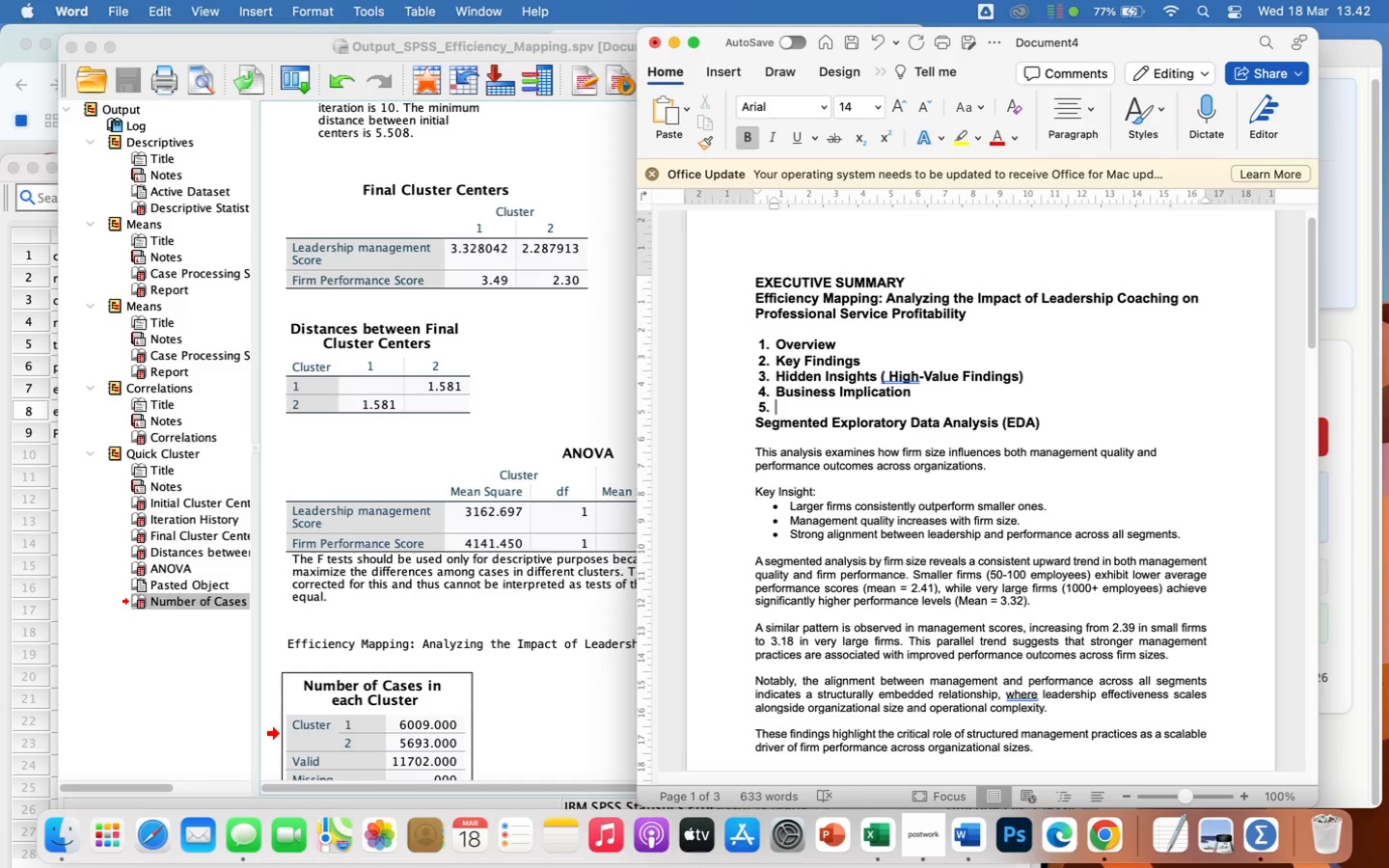 
left_click([925, 390])
 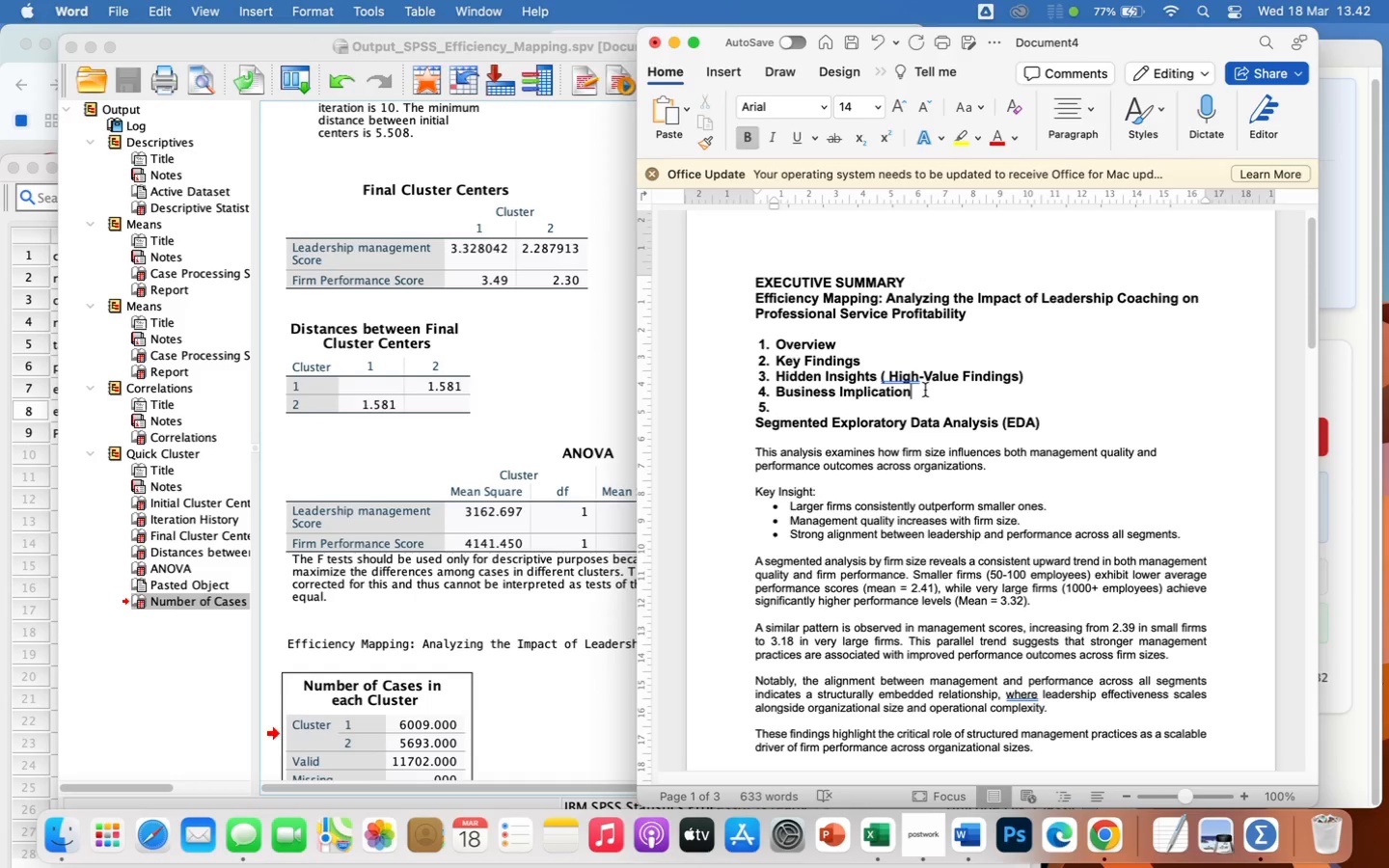 
key(S)
 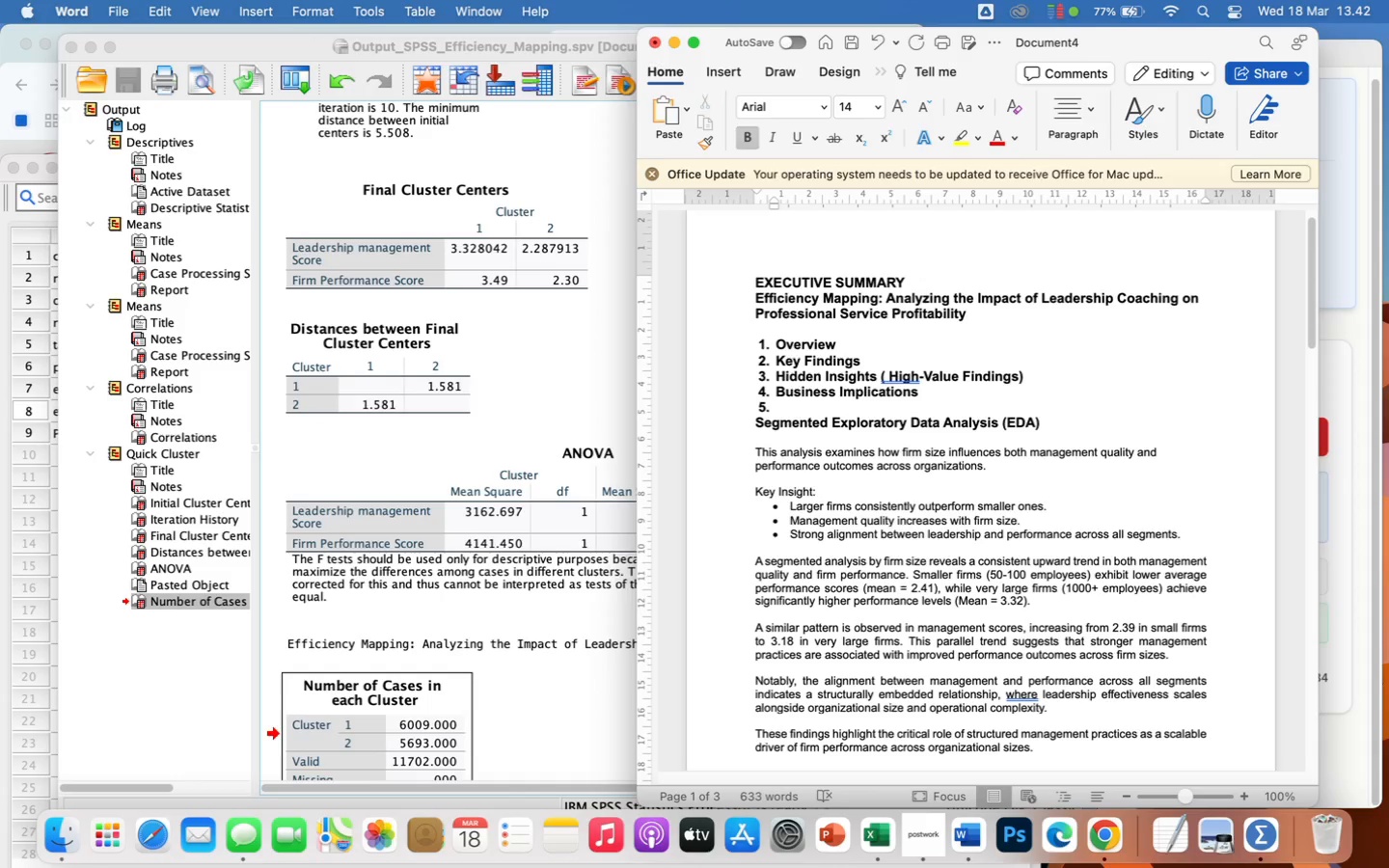 
key(ArrowUp)
 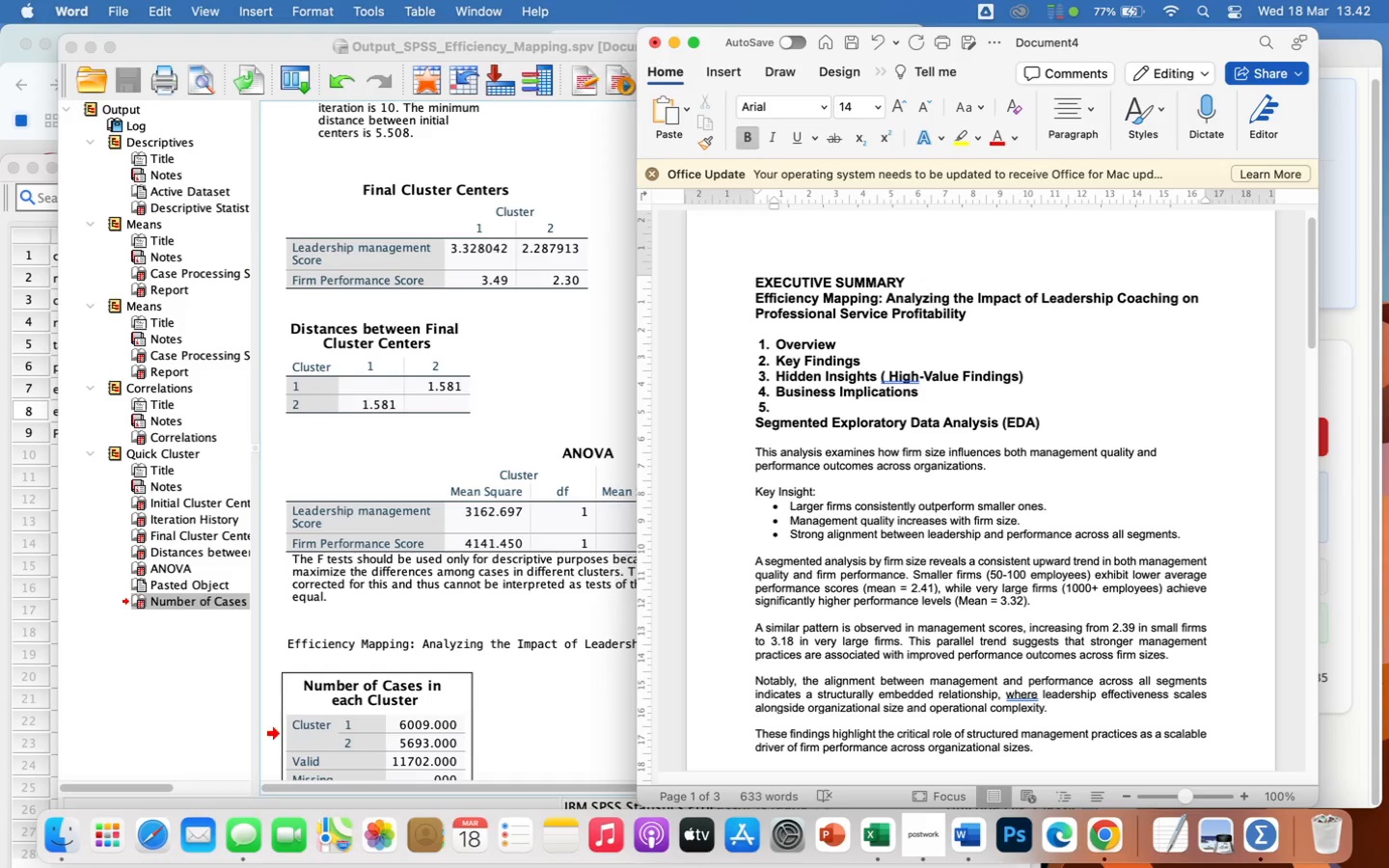 
key(ArrowLeft)
 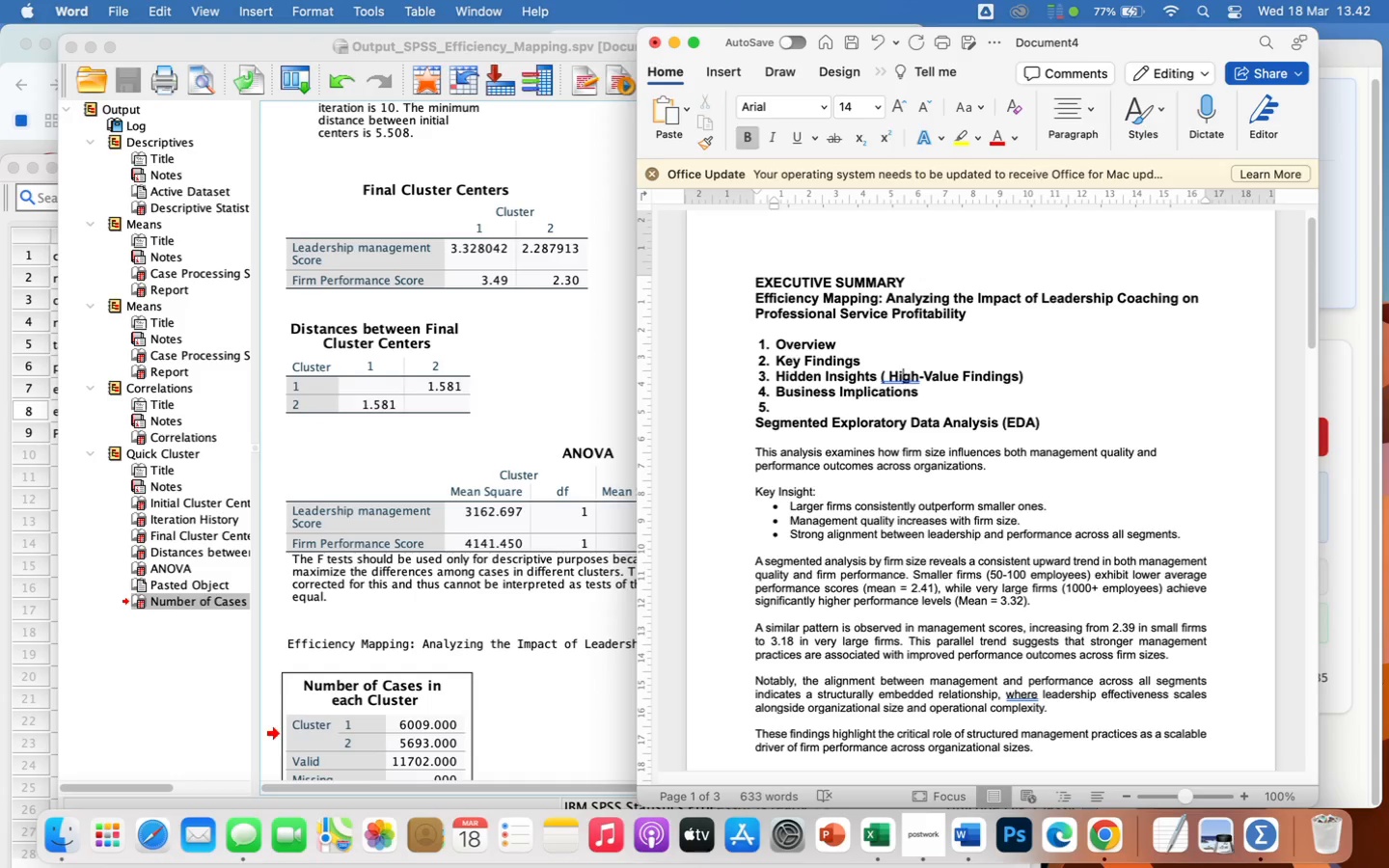 
key(ArrowLeft)
 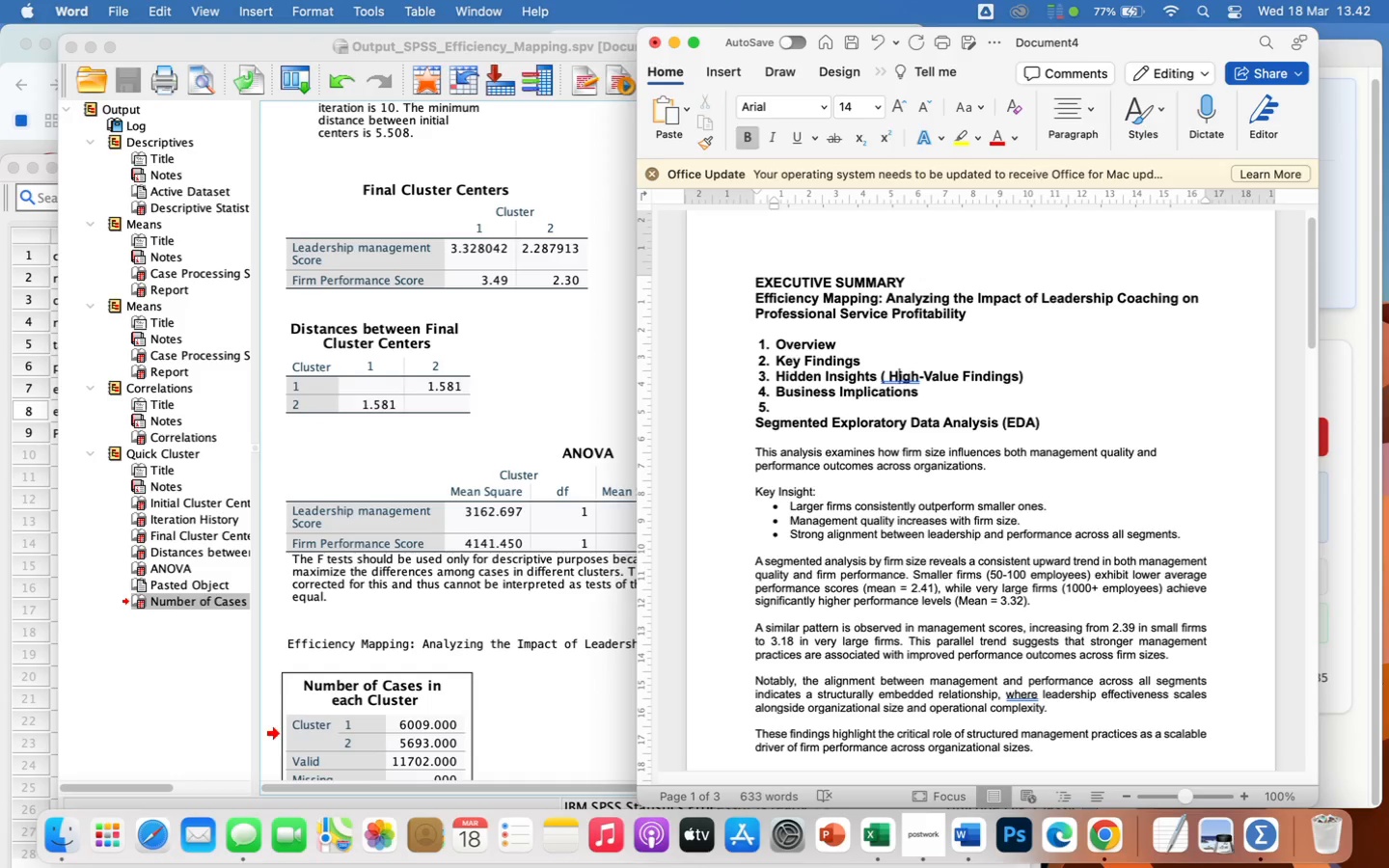 
key(ArrowLeft)
 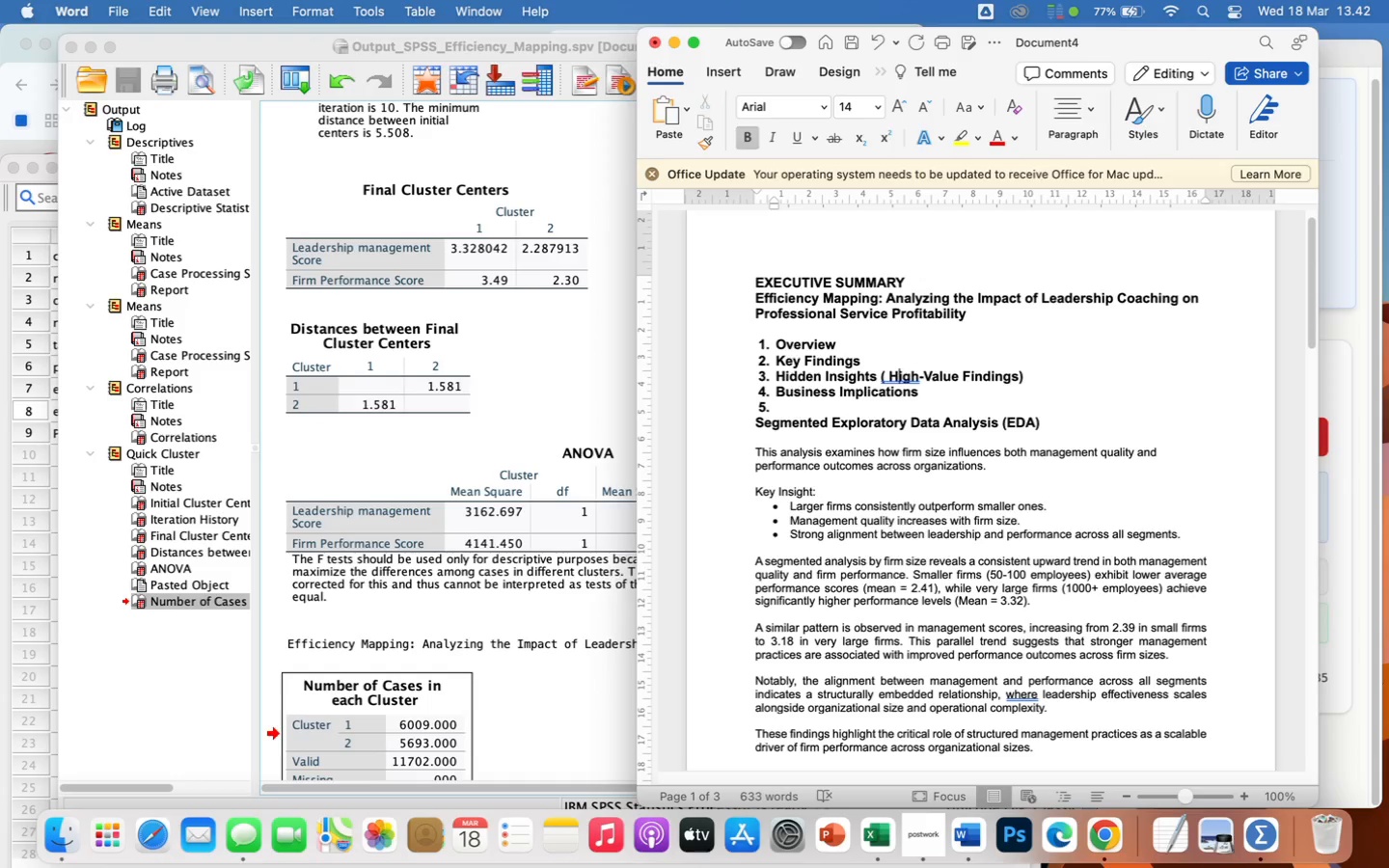 
key(ArrowLeft)
 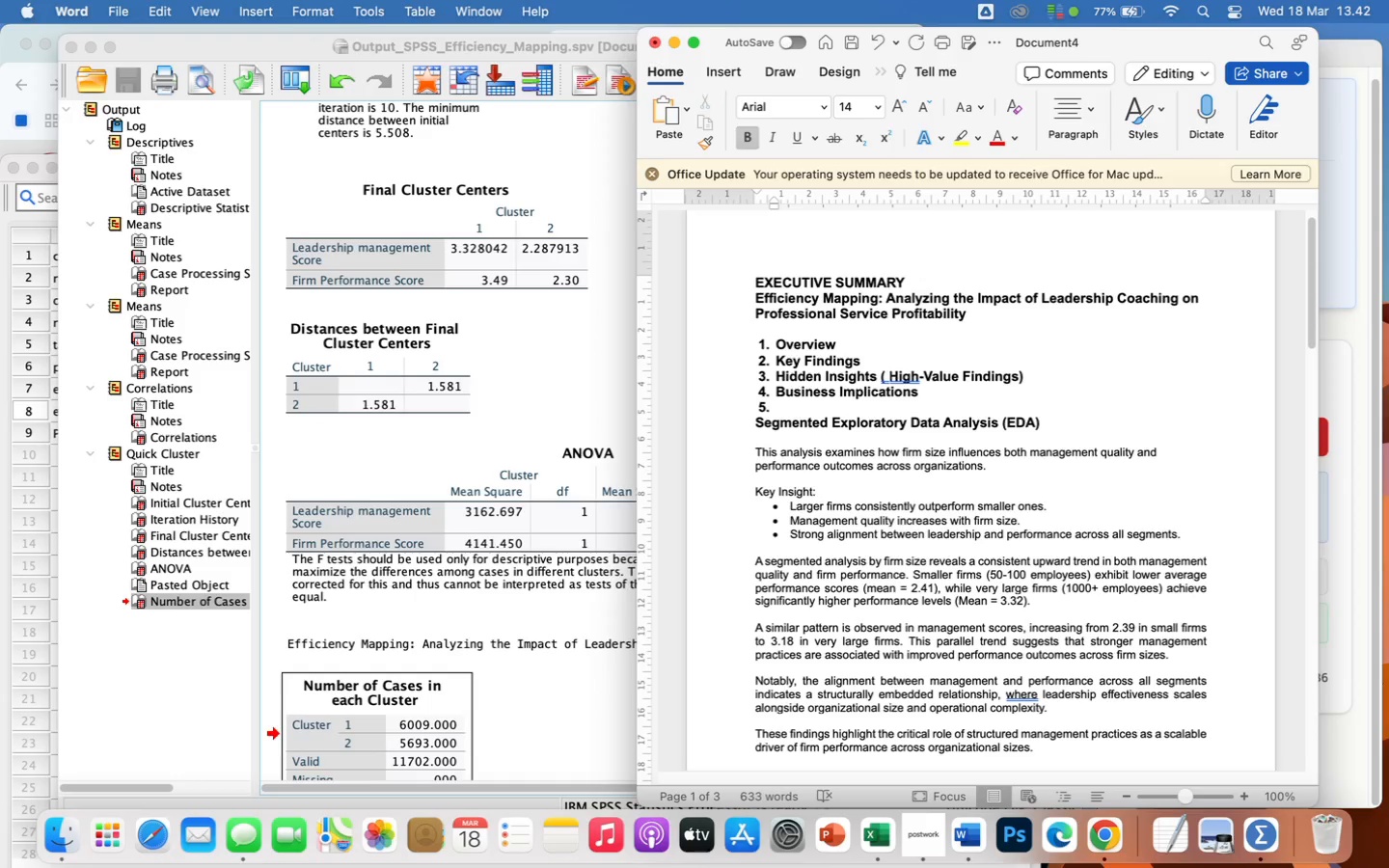 
key(Backspace)
 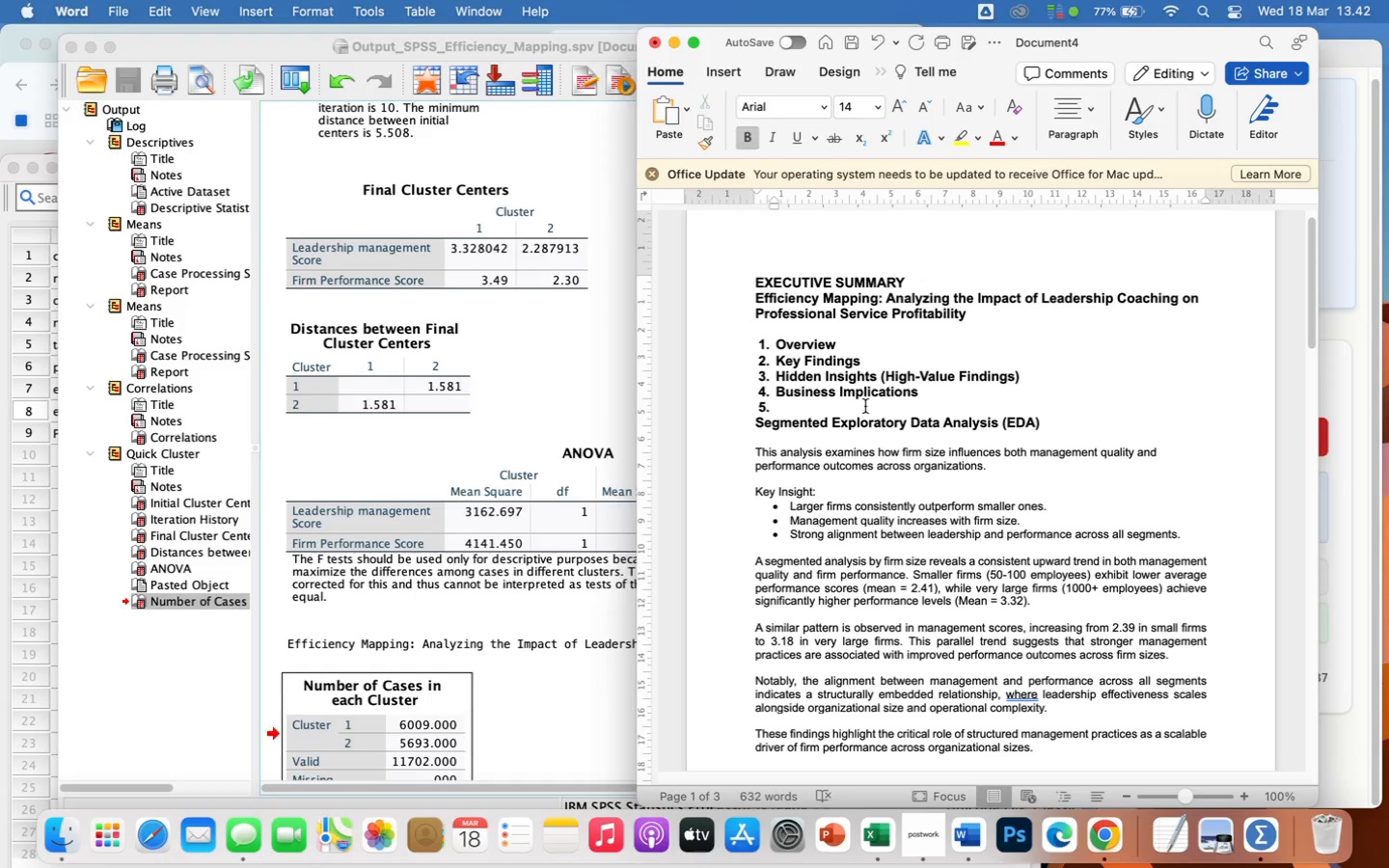 
left_click([859, 402])
 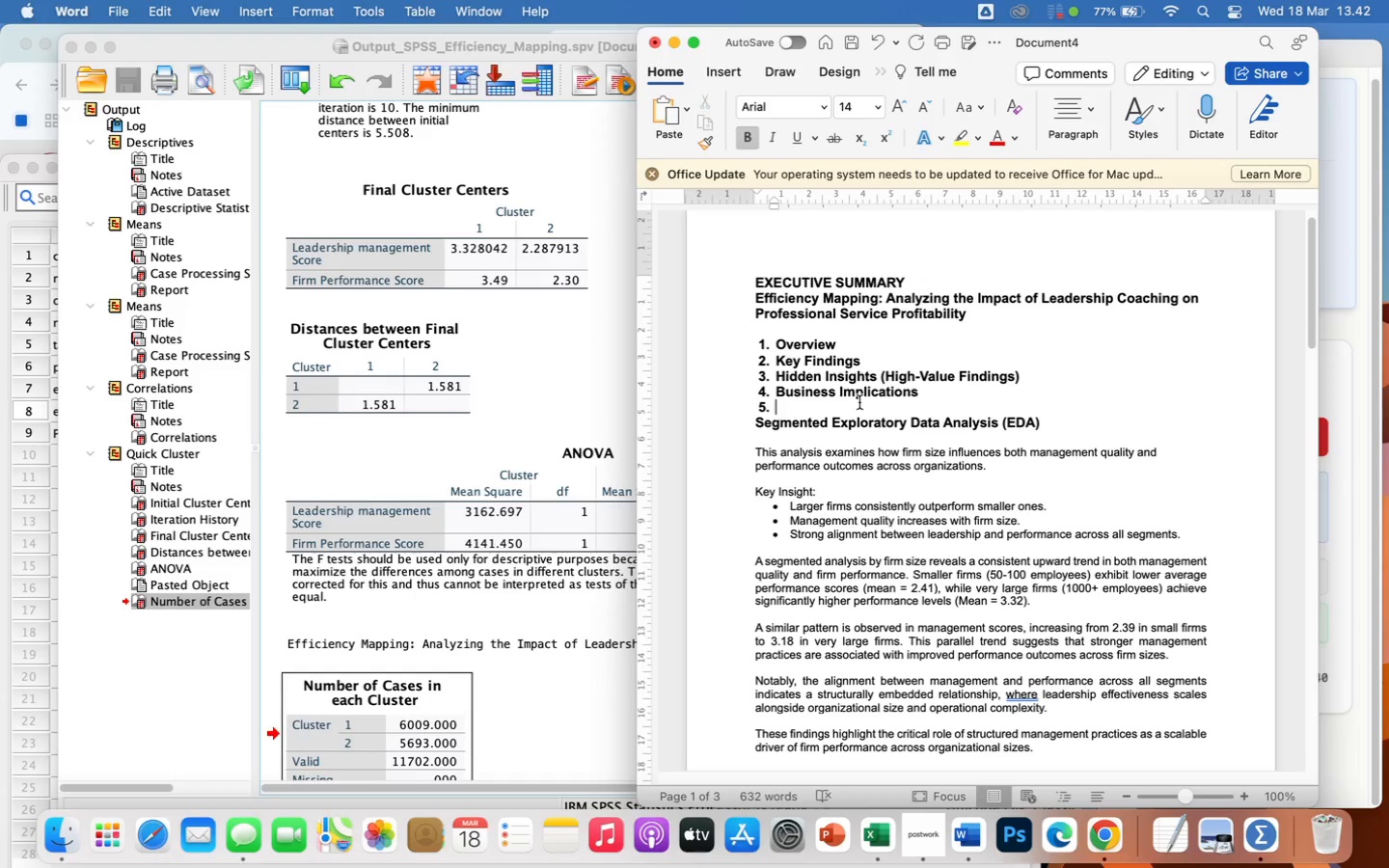 
type(Meto)
key(Backspace)
type(t)
key(Backspace)
type(hodological Approach)
 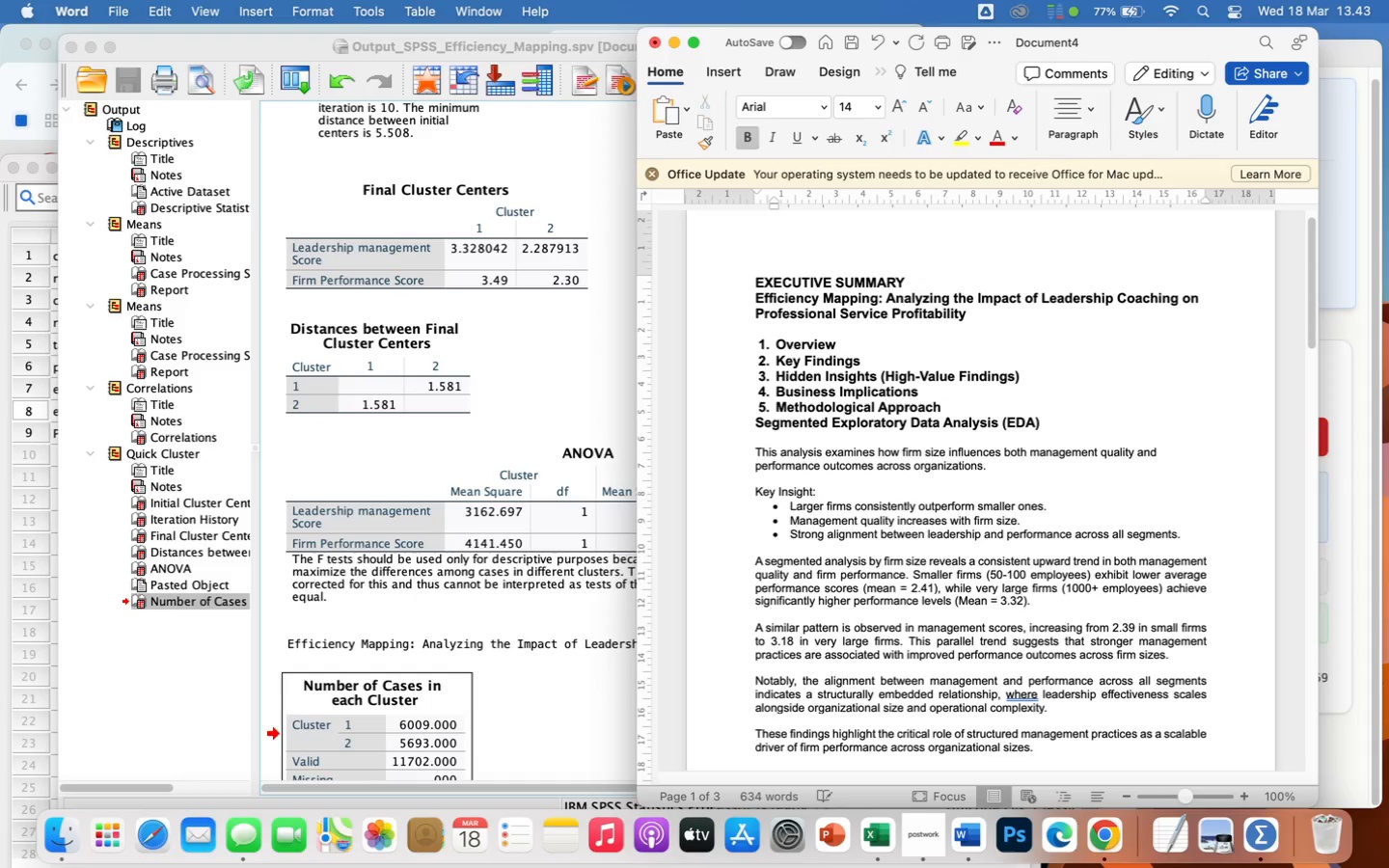 
key(Enter)
 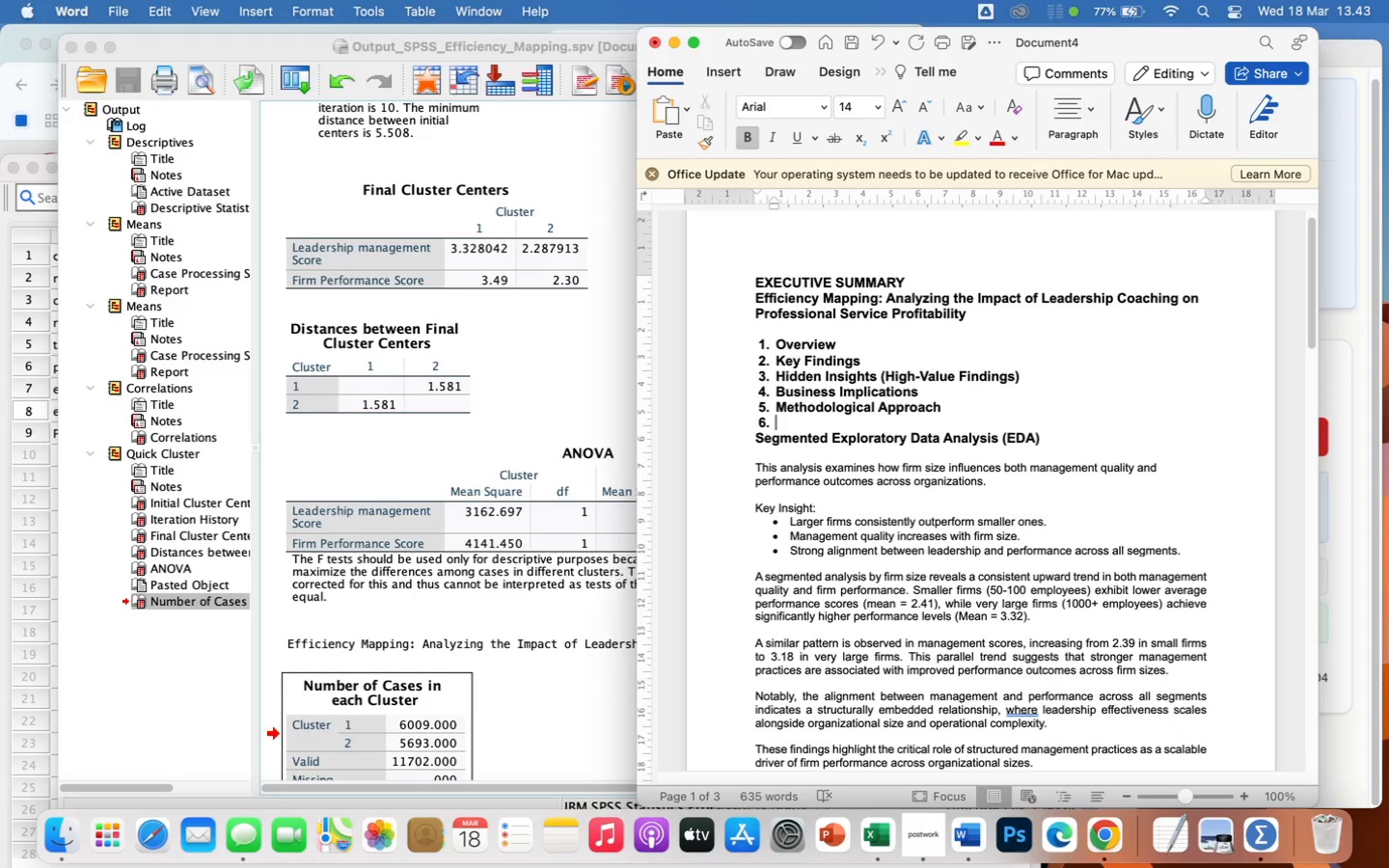 
type(Ci)
key(Backspace)
type(onclu)
 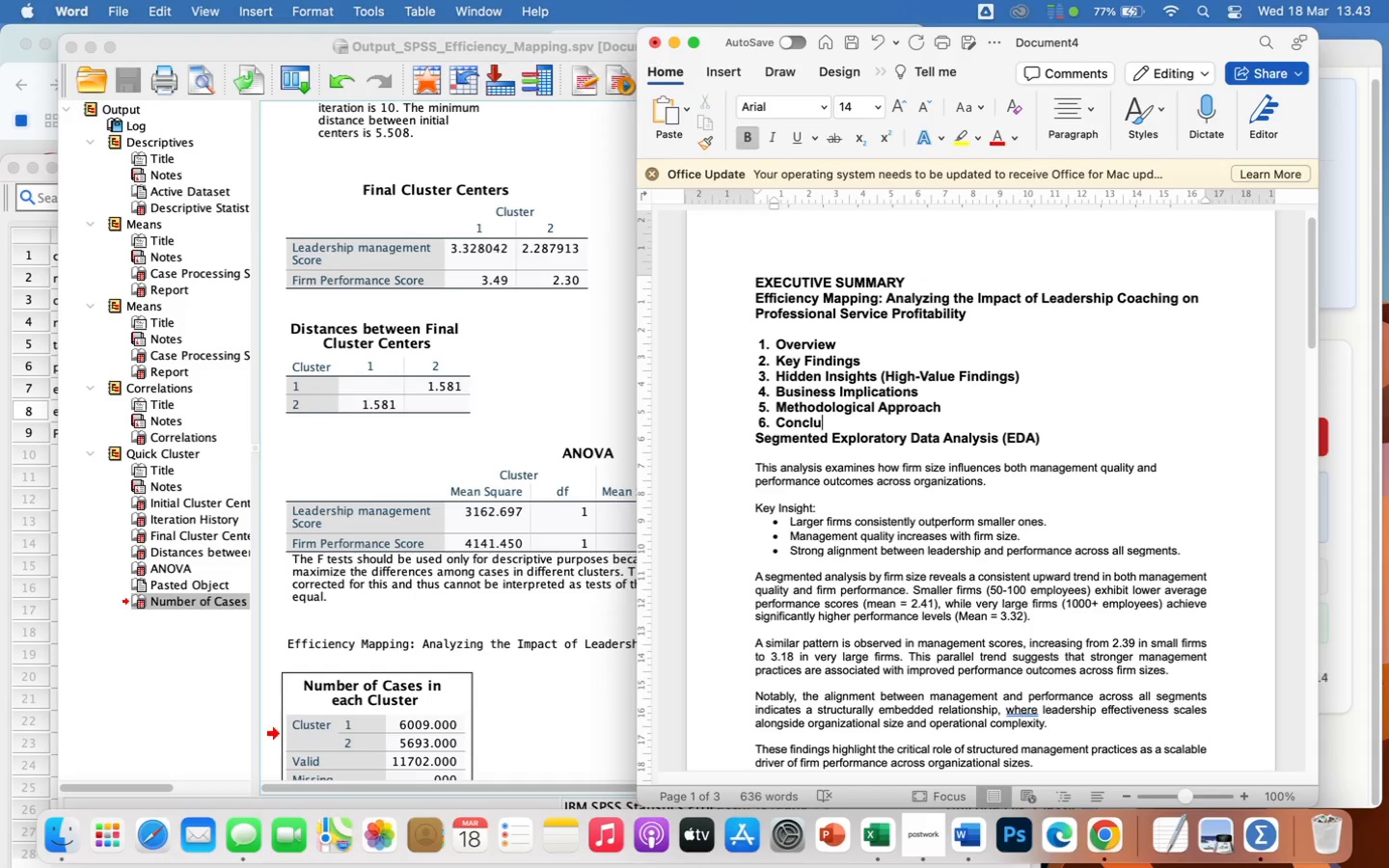 
wait(7.02)
 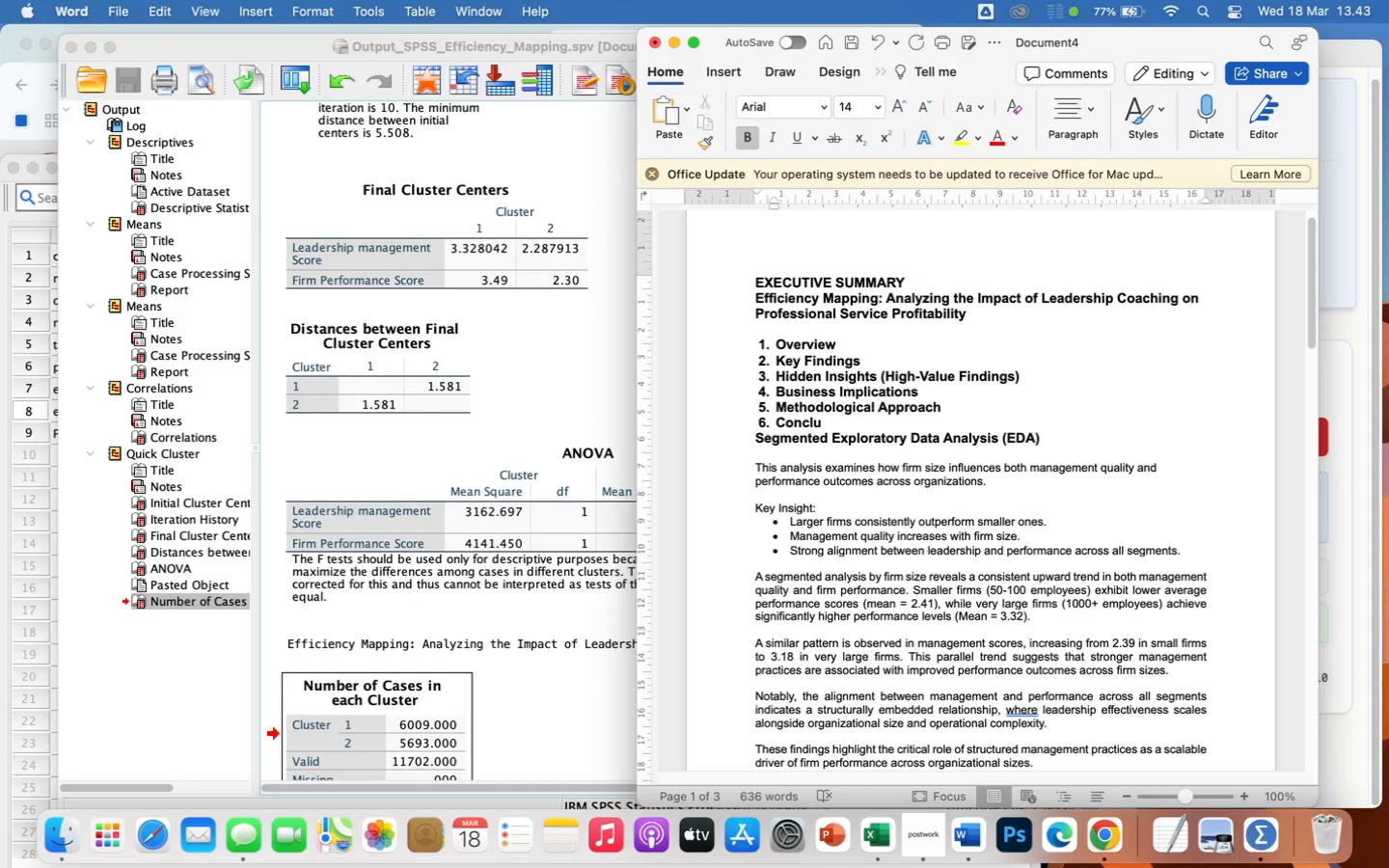 
type(sion)
 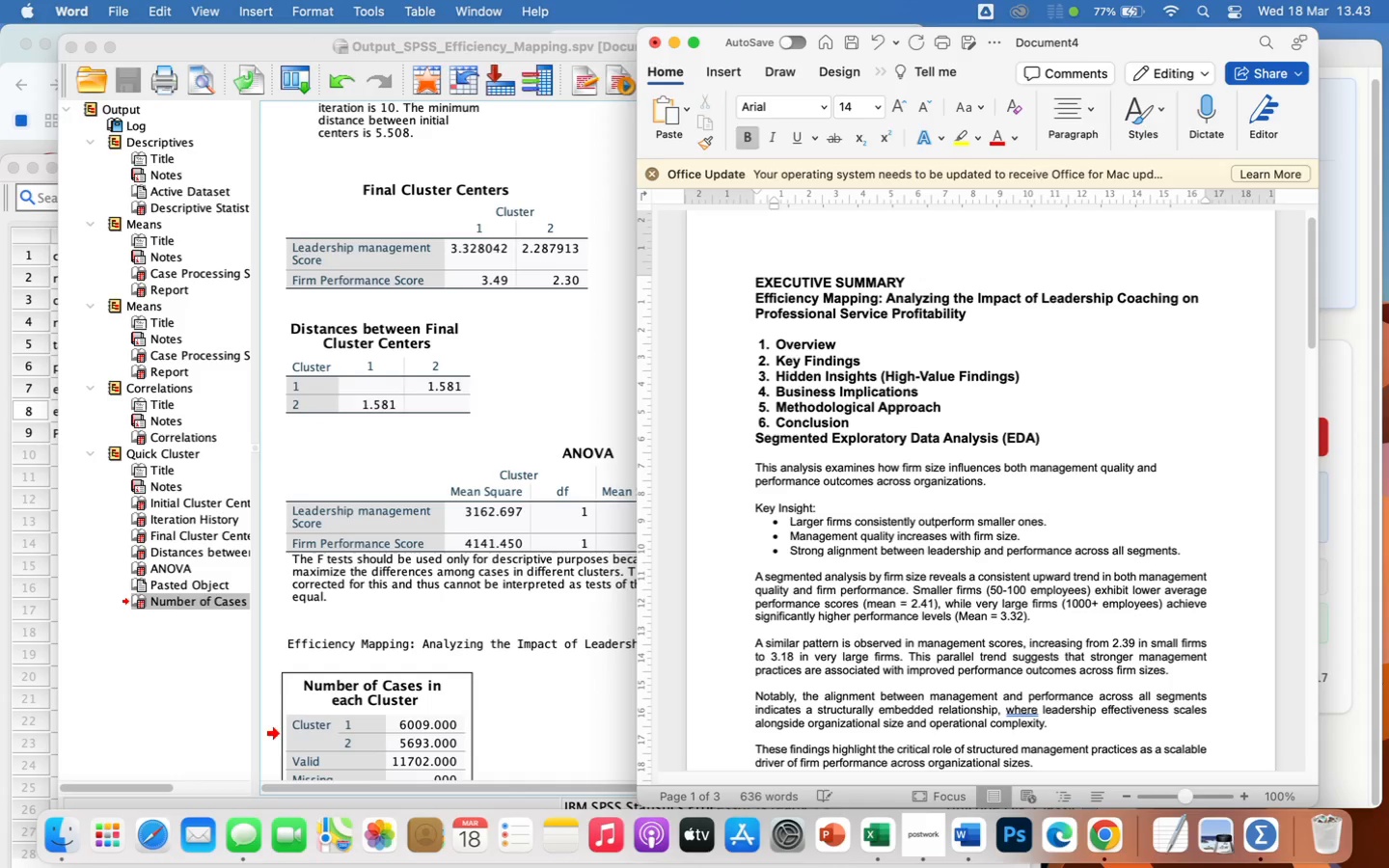 
key(Enter)
 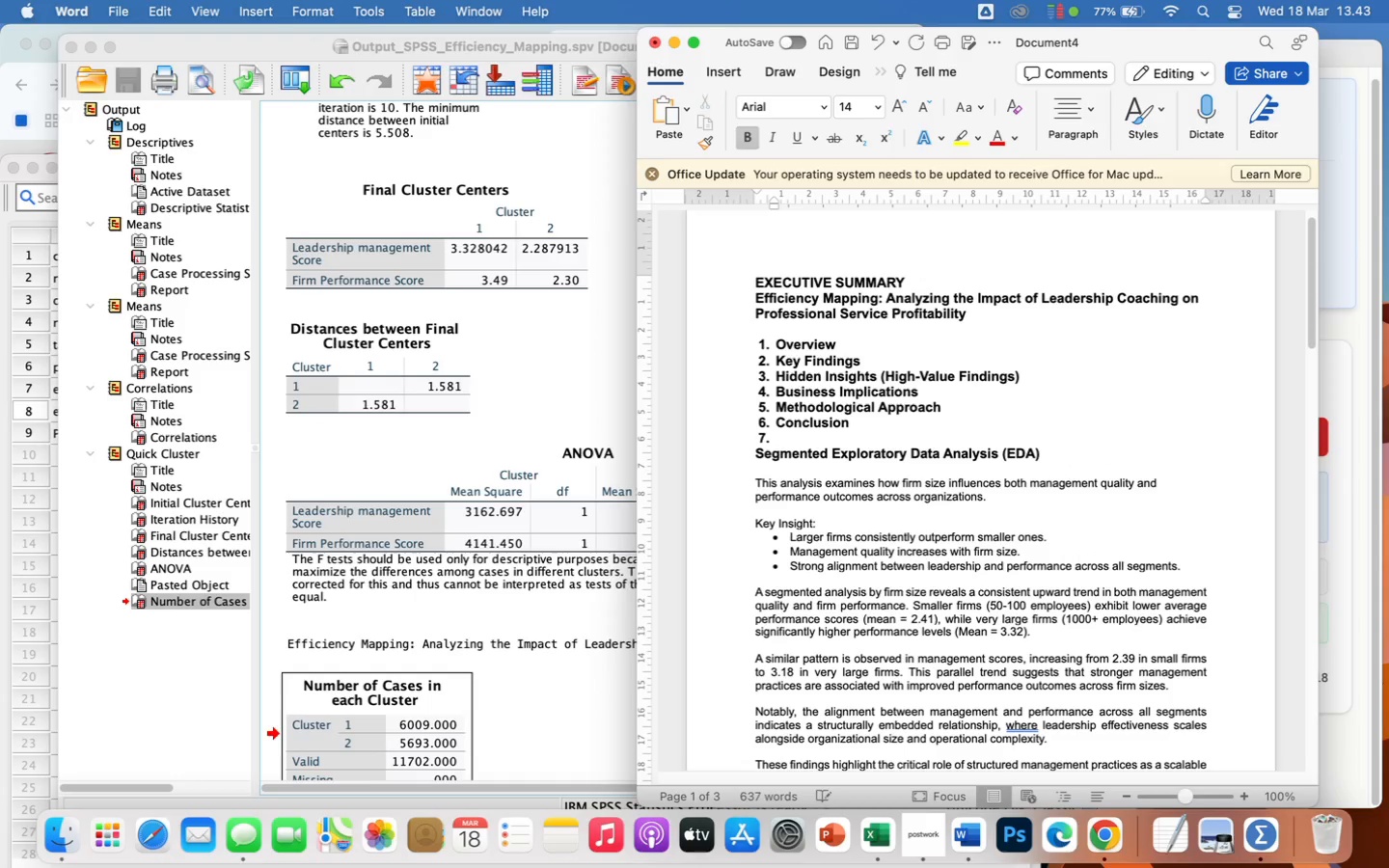 
key(Backspace)
 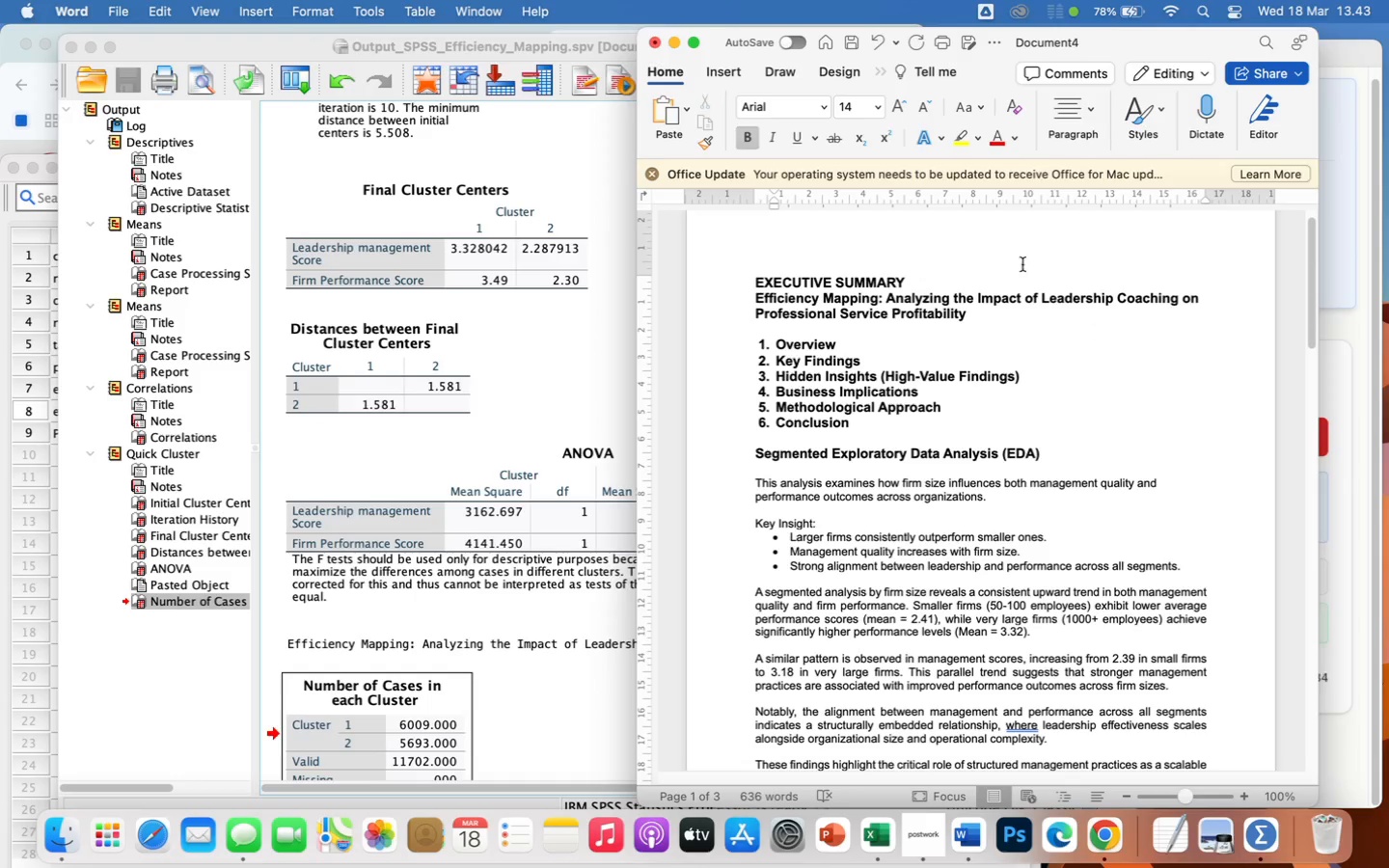 
wait(20.83)
 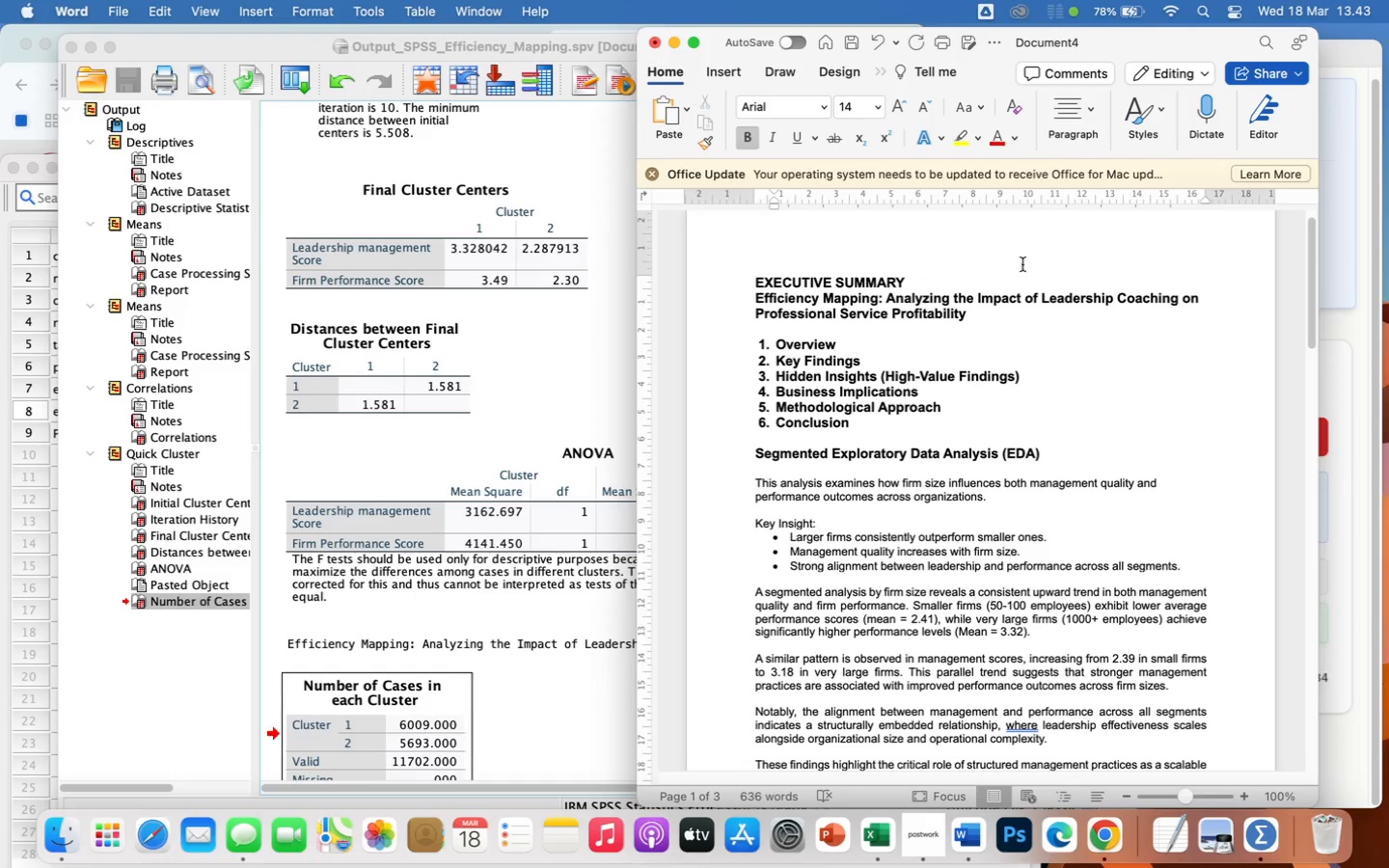 
left_click([872, 422])
 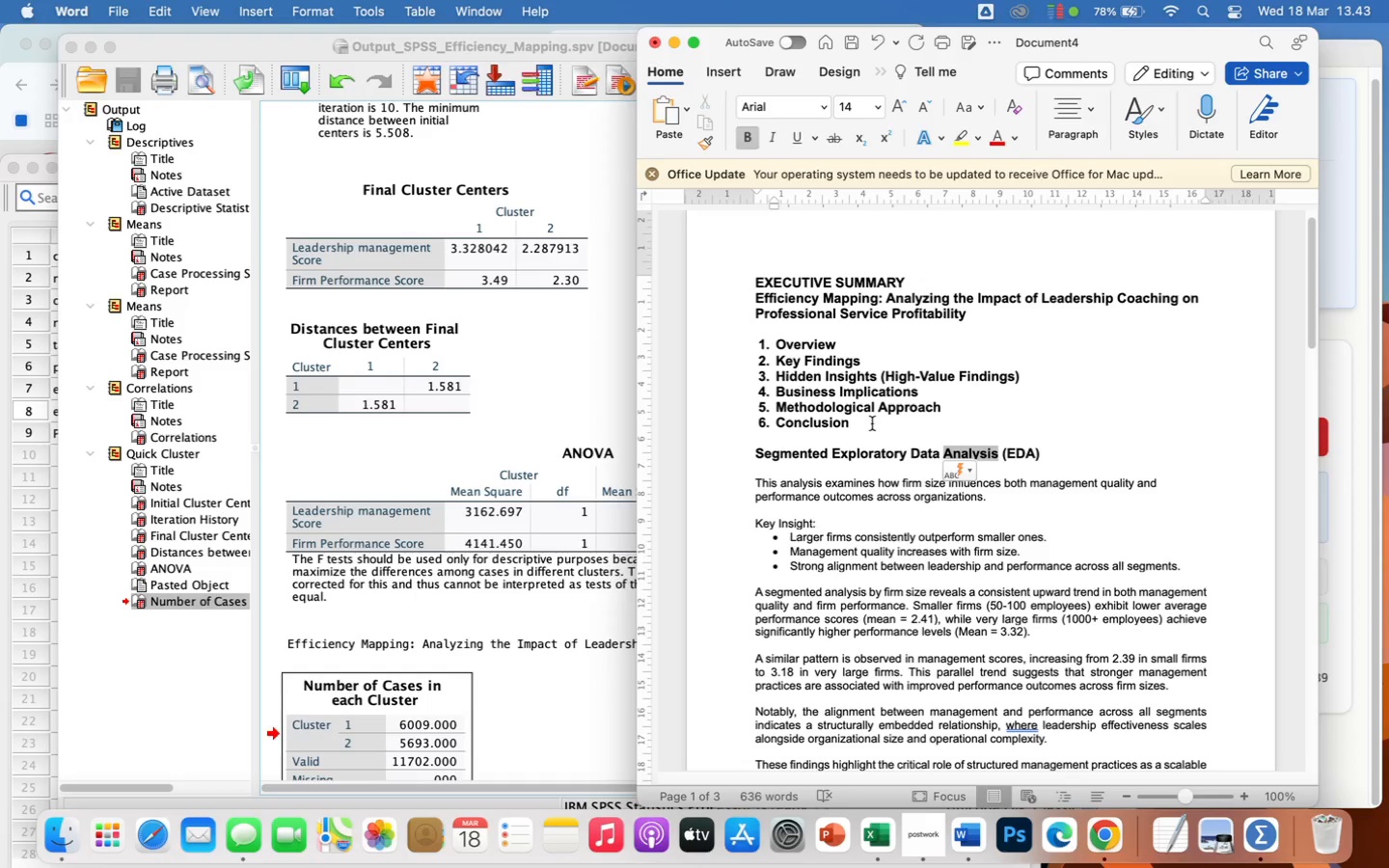 
key(Enter)
 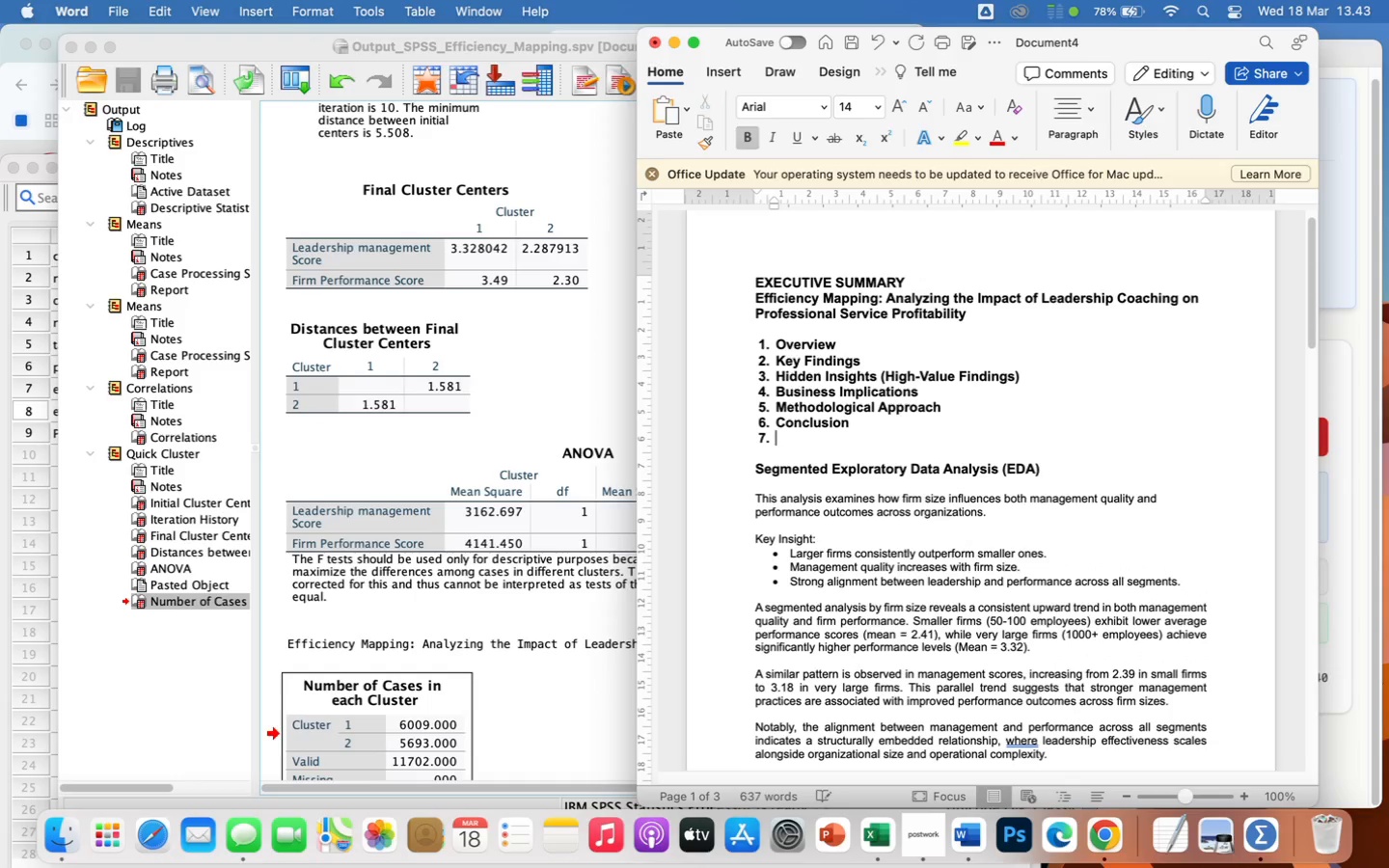 
type(Data Source)
 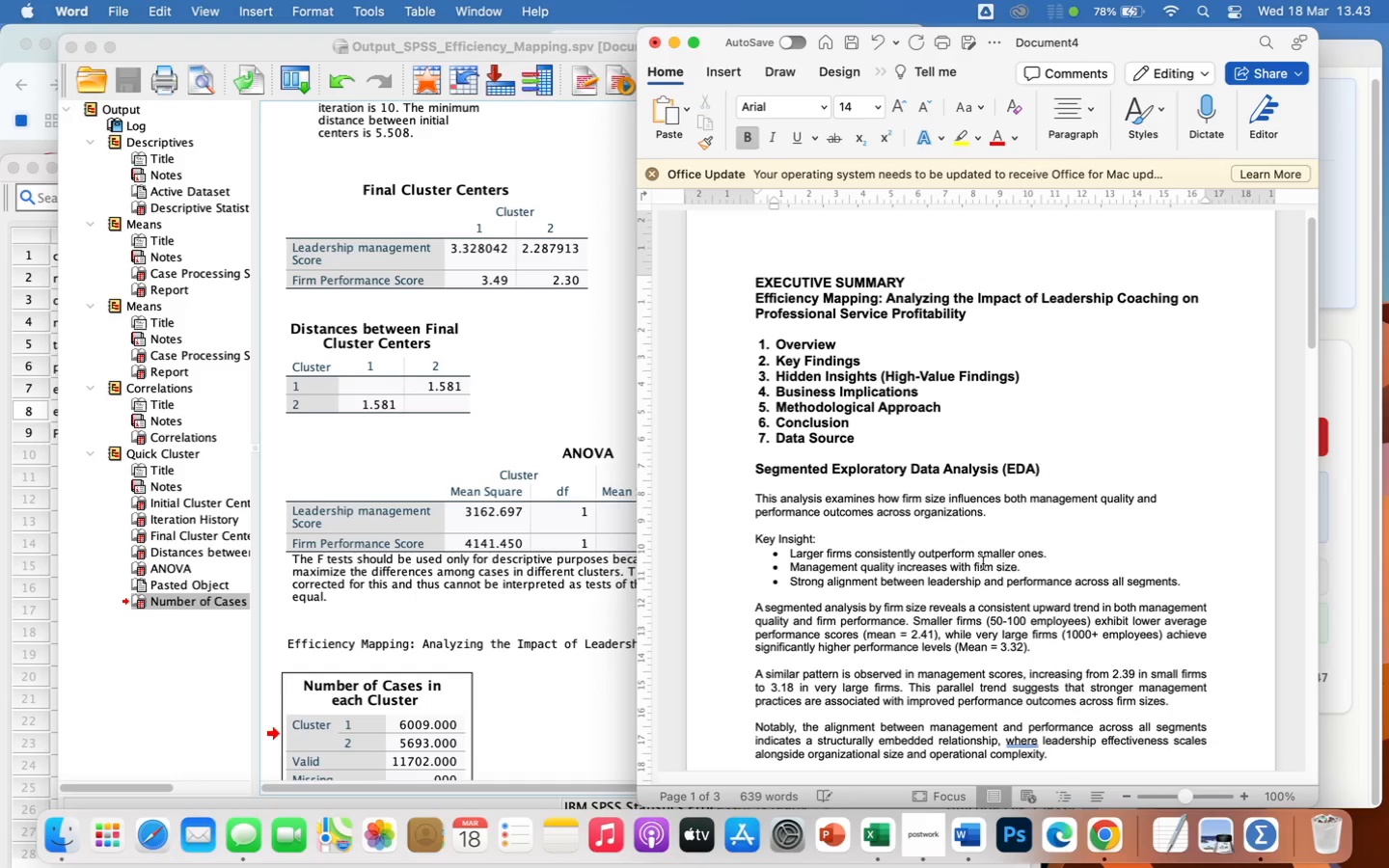 
scroll: coordinate [1001, 600], scroll_direction: down, amount: 6.0
 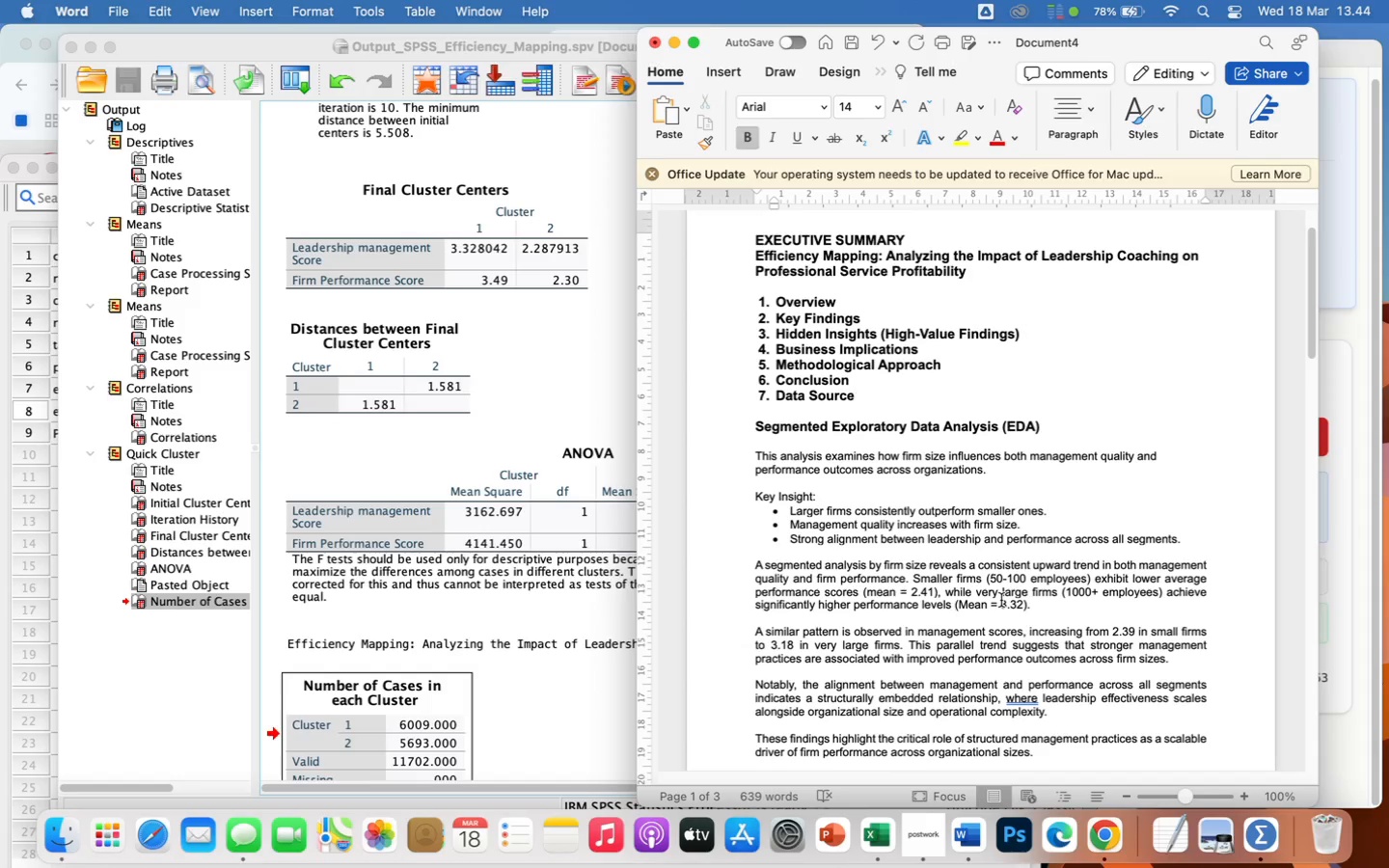 
wait(9.36)
 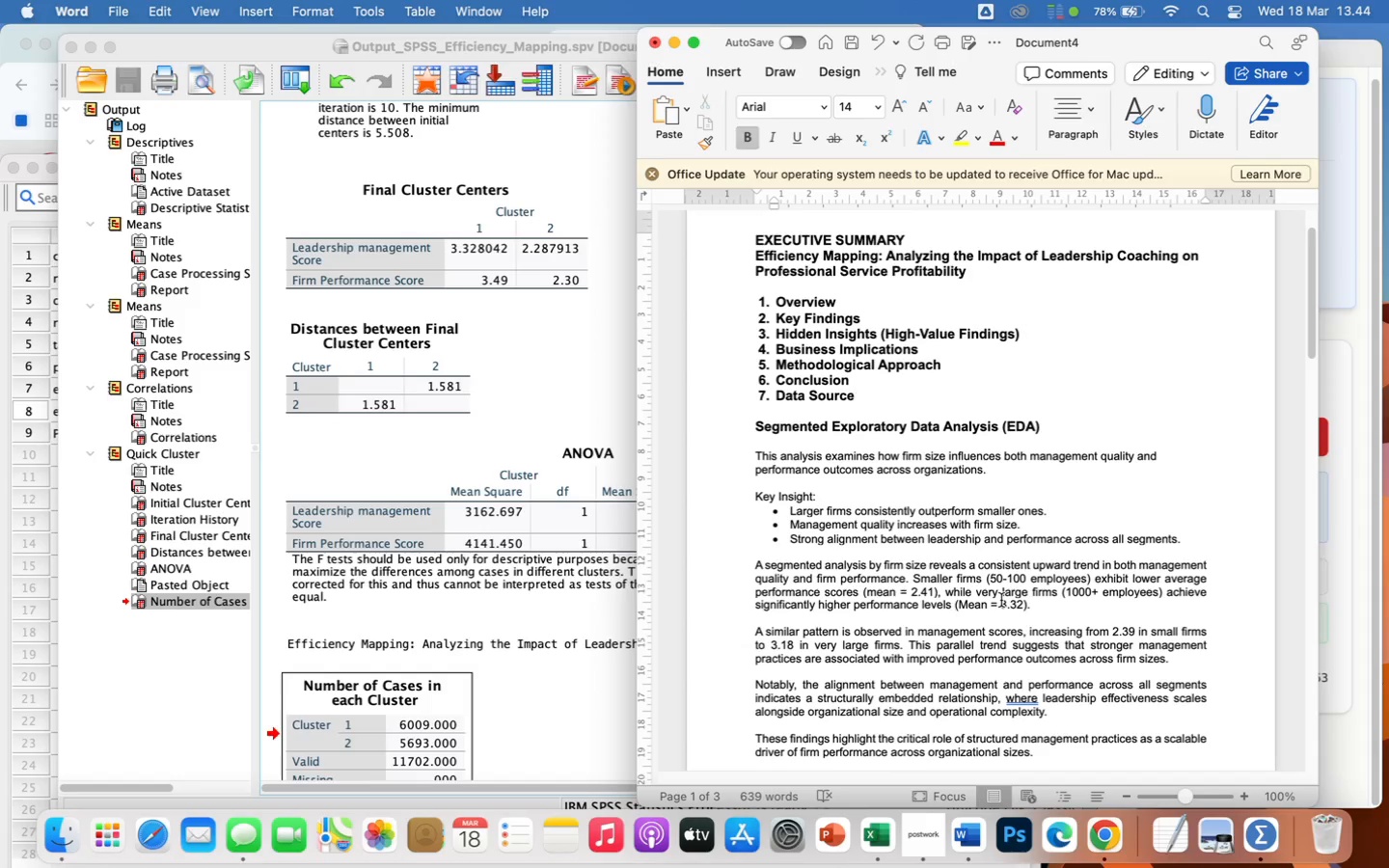 
scroll: coordinate [1016, 547], scroll_direction: down, amount: 75.0
 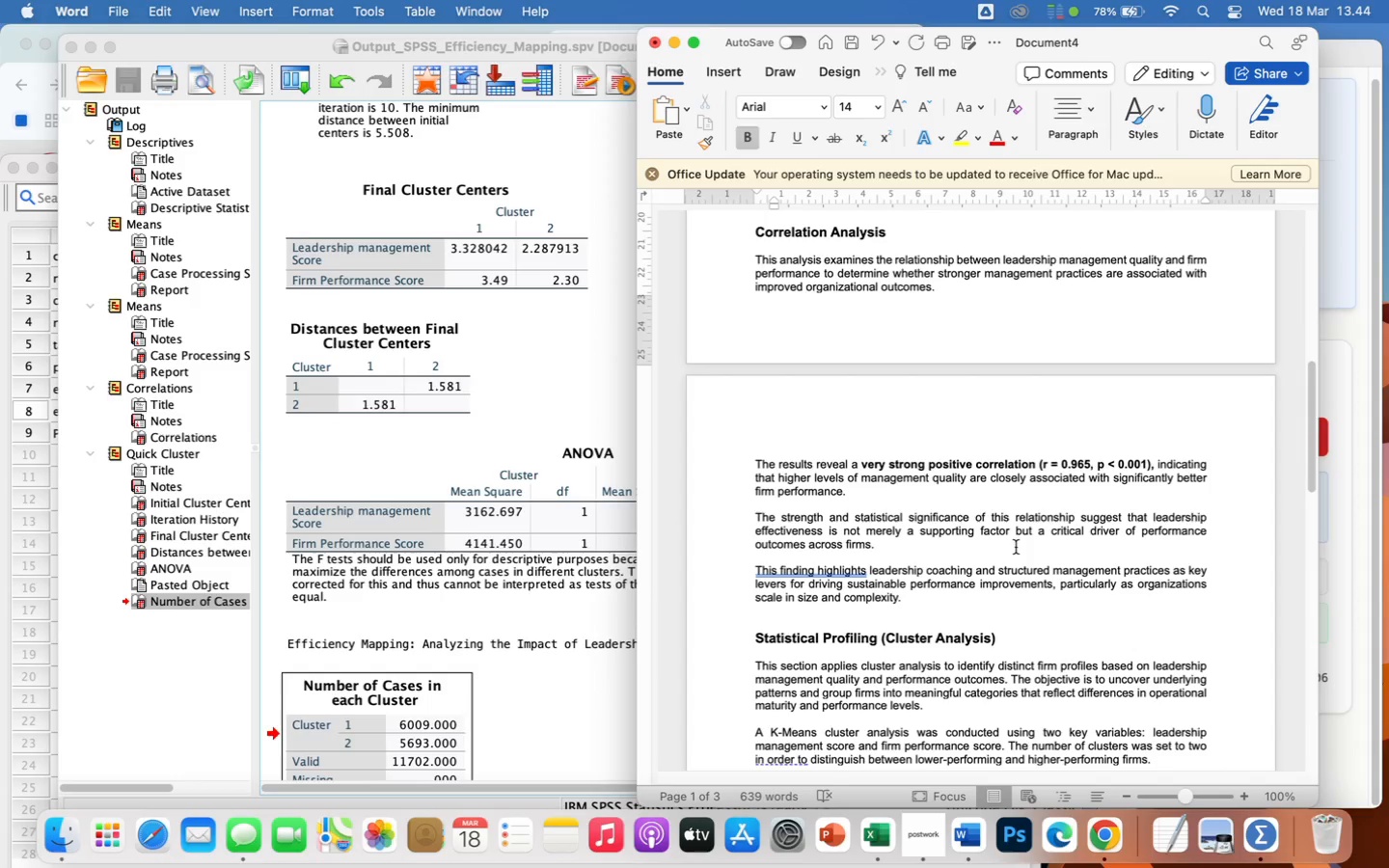 
wait(7.28)
 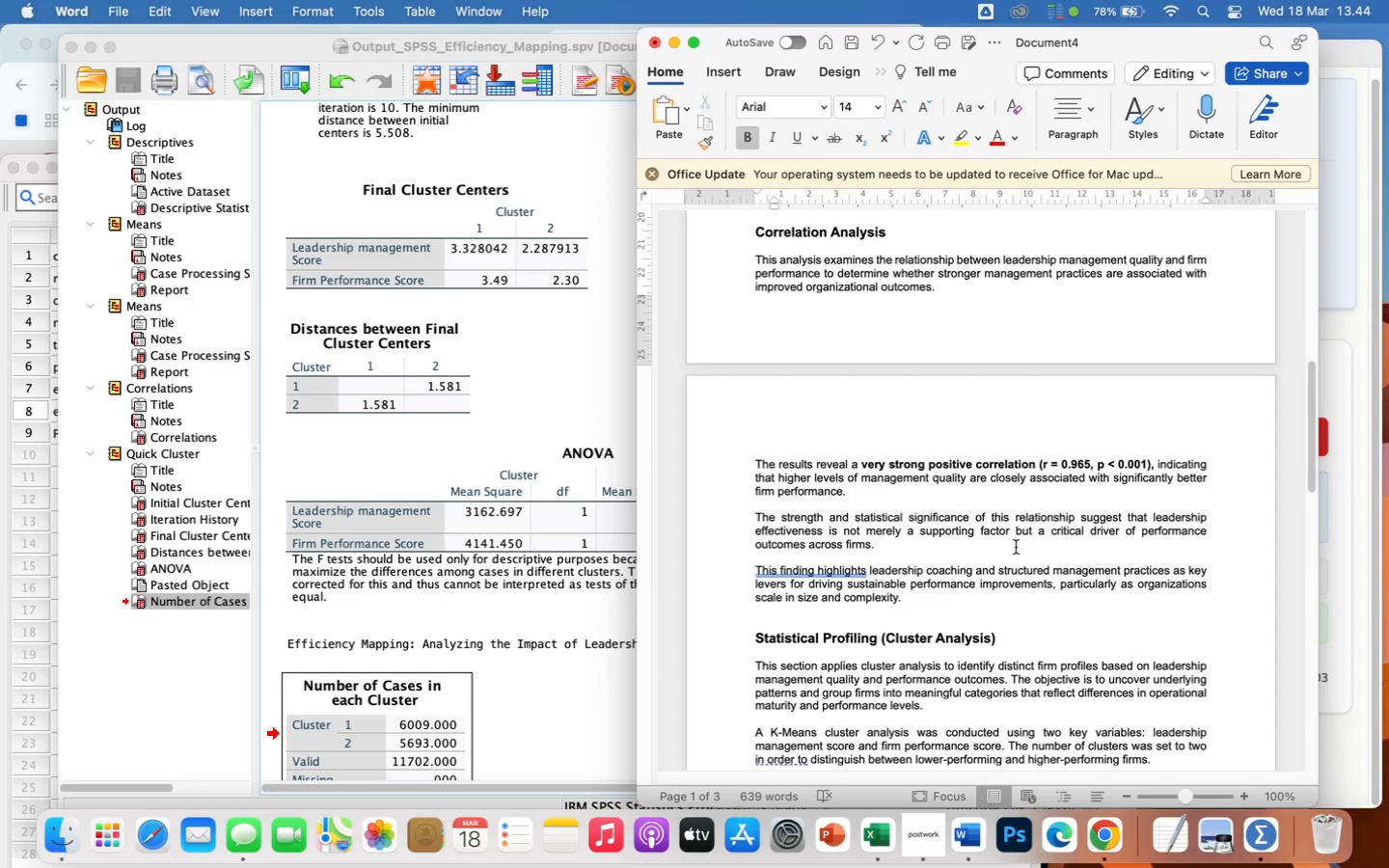 
scroll: coordinate [1054, 640], scroll_direction: down, amount: 109.0
 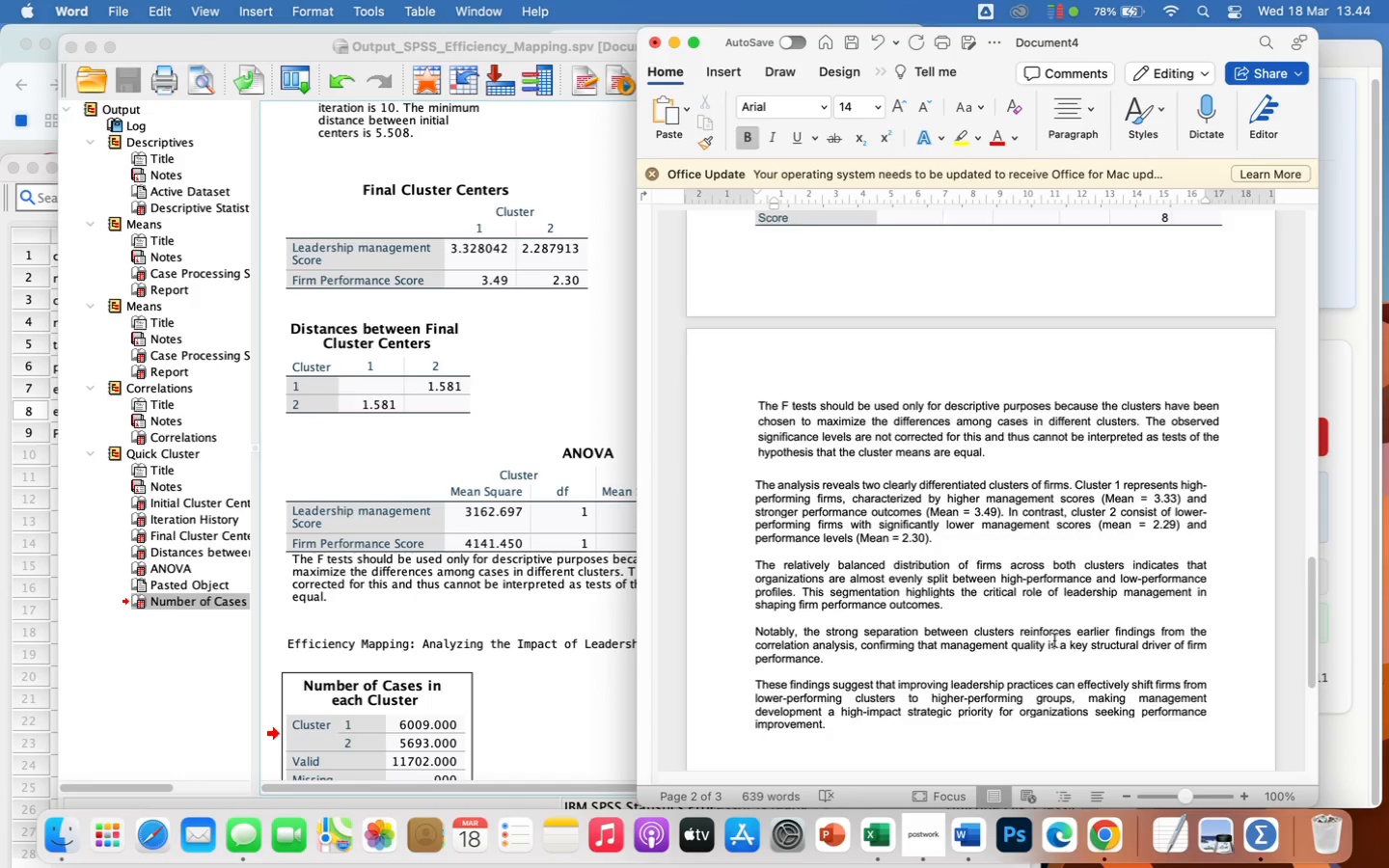 
scroll: coordinate [1054, 640], scroll_direction: up, amount: 37.0